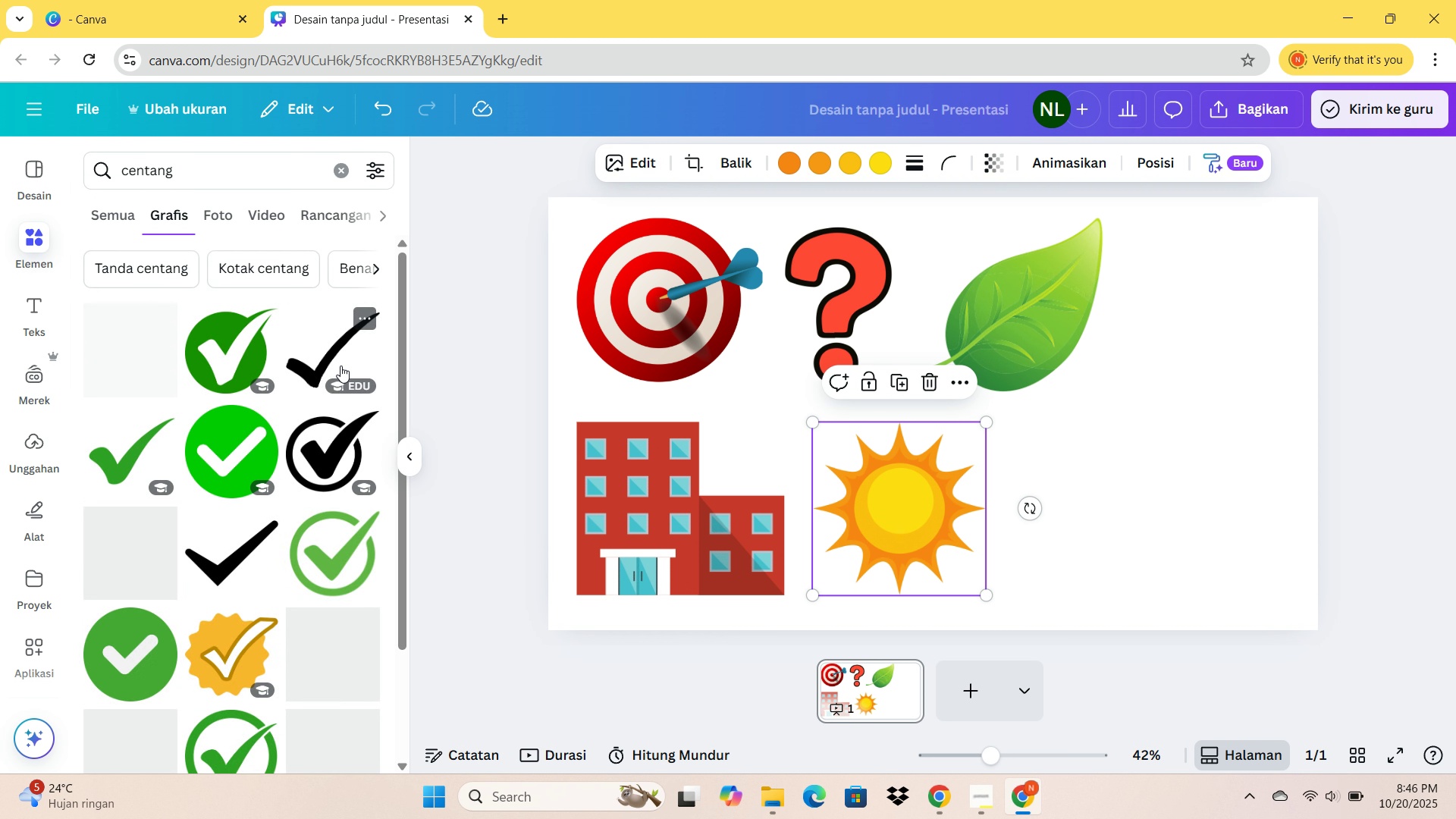 
scroll: coordinate [340, 366], scroll_direction: down, amount: 5.0
 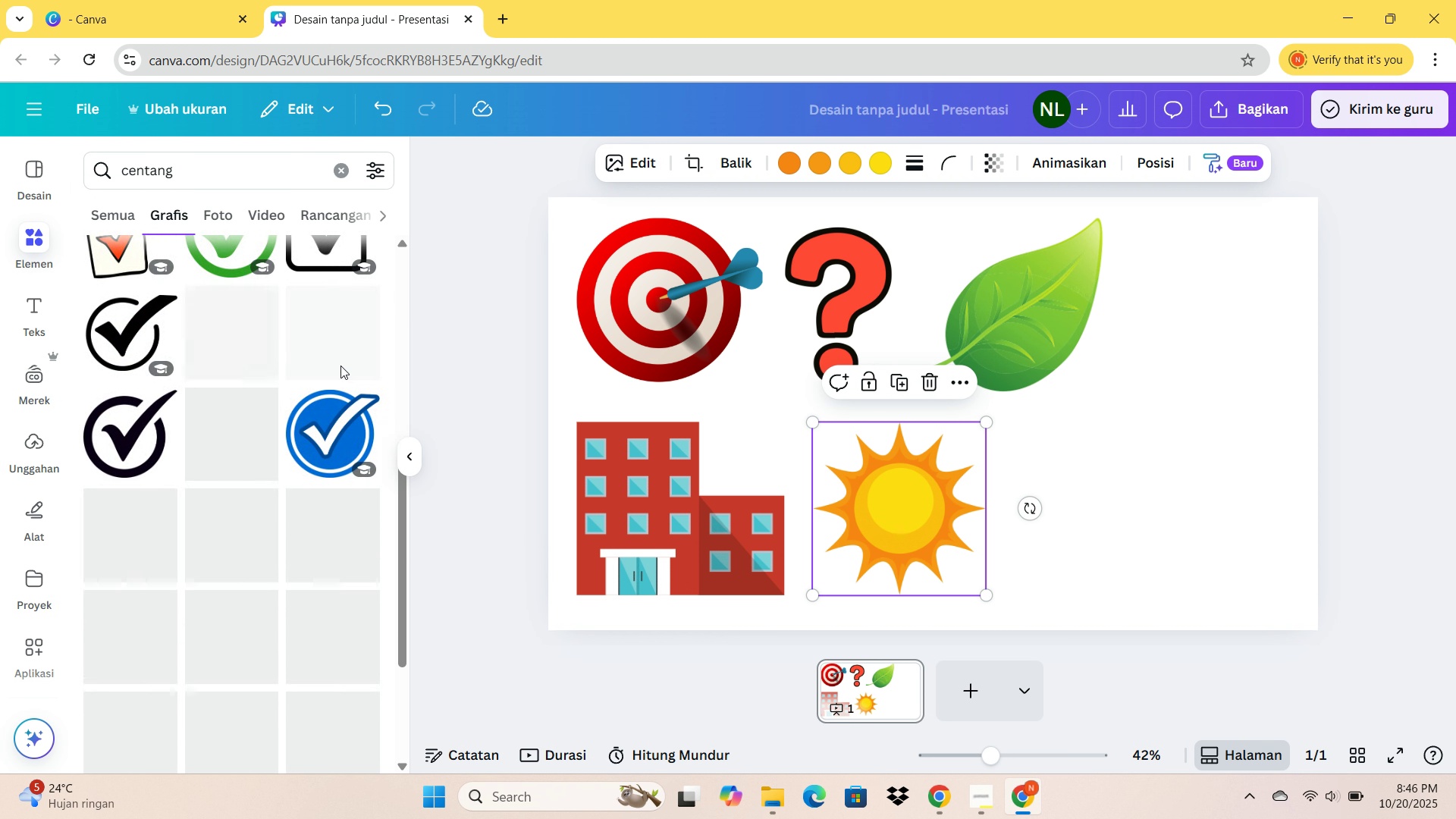 
scroll: coordinate [340, 366], scroll_direction: up, amount: 6.0
 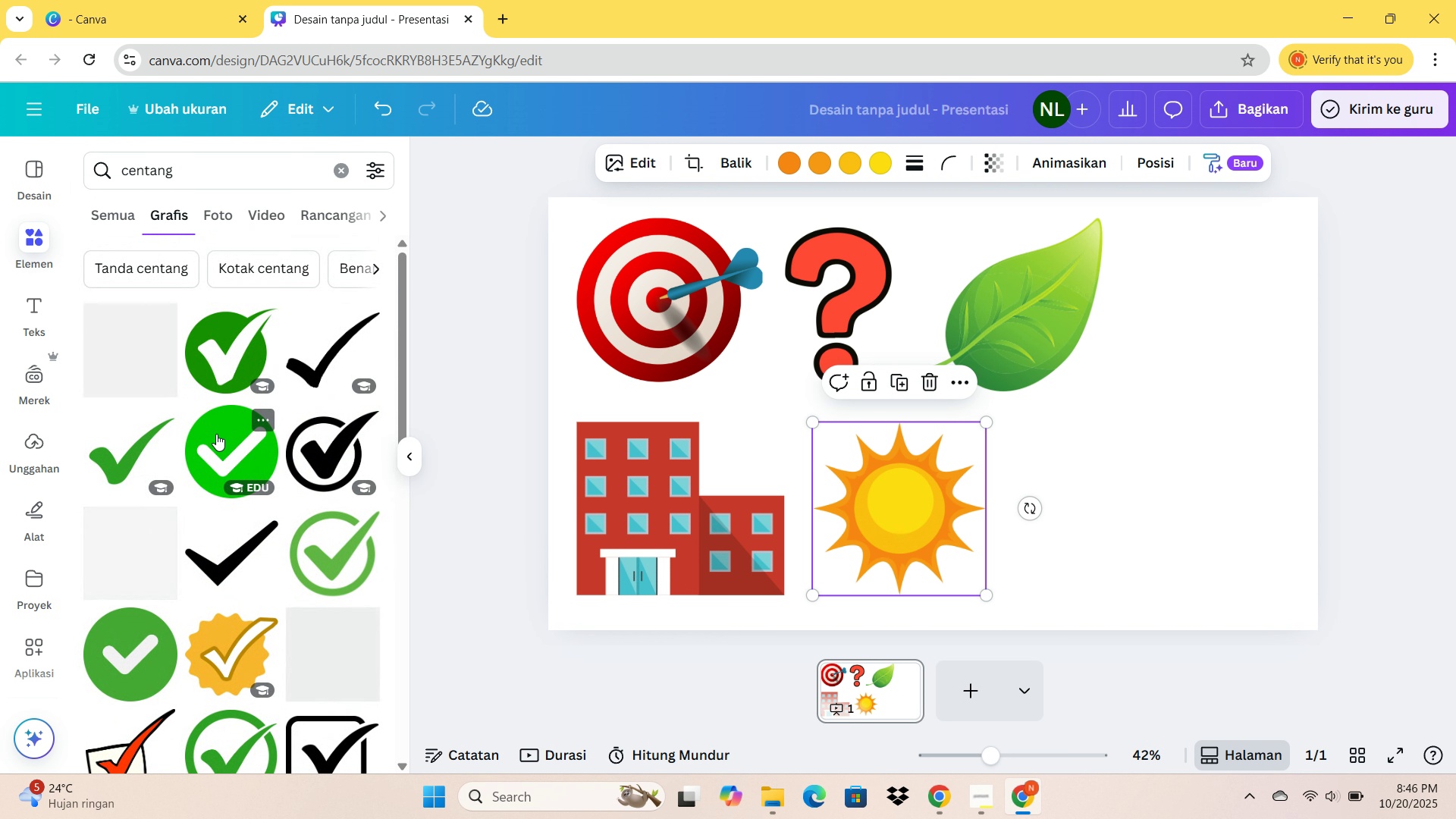 
left_click([216, 434])
 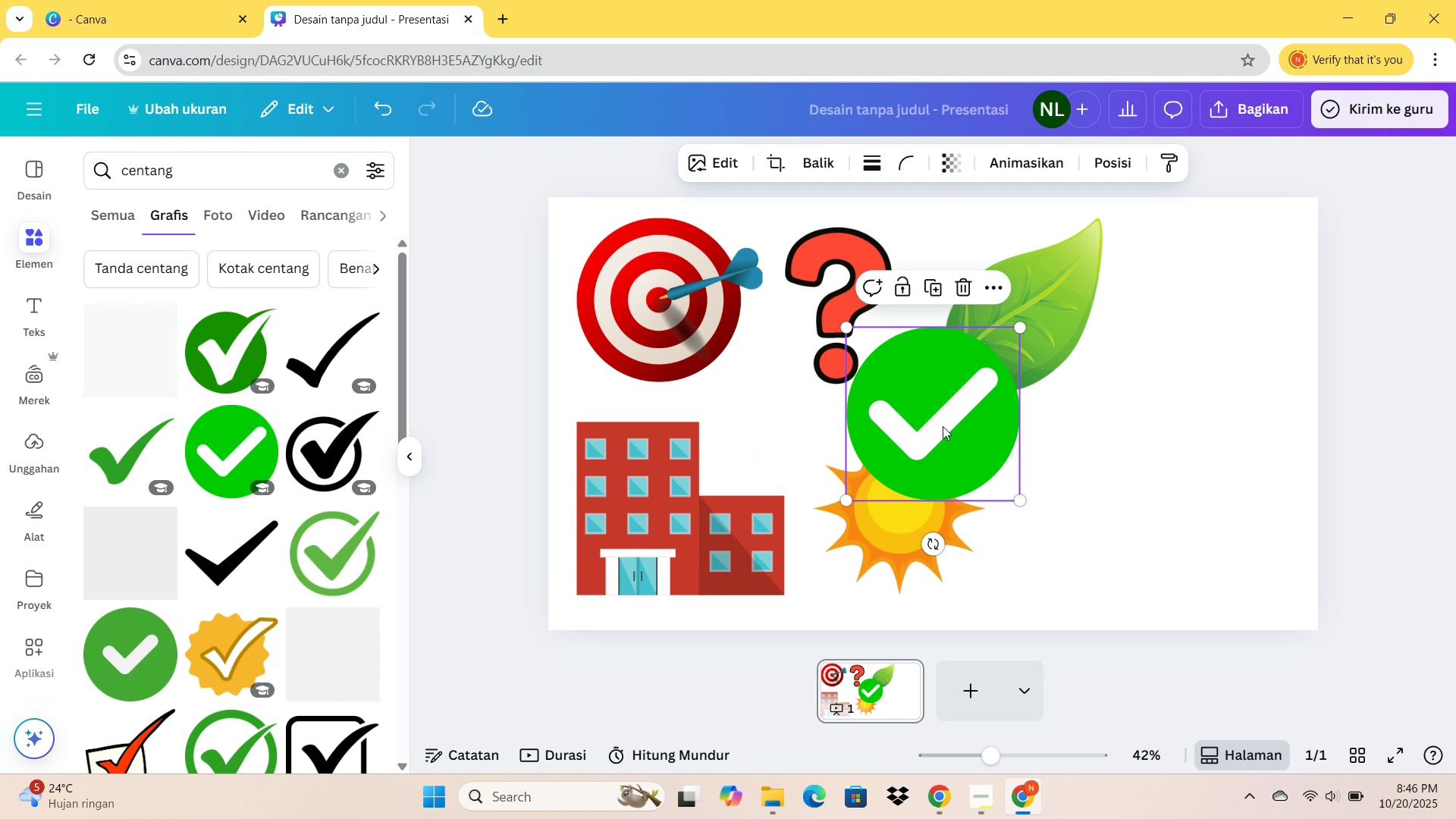 
left_click_drag(start_coordinate=[943, 426], to_coordinate=[1106, 510])
 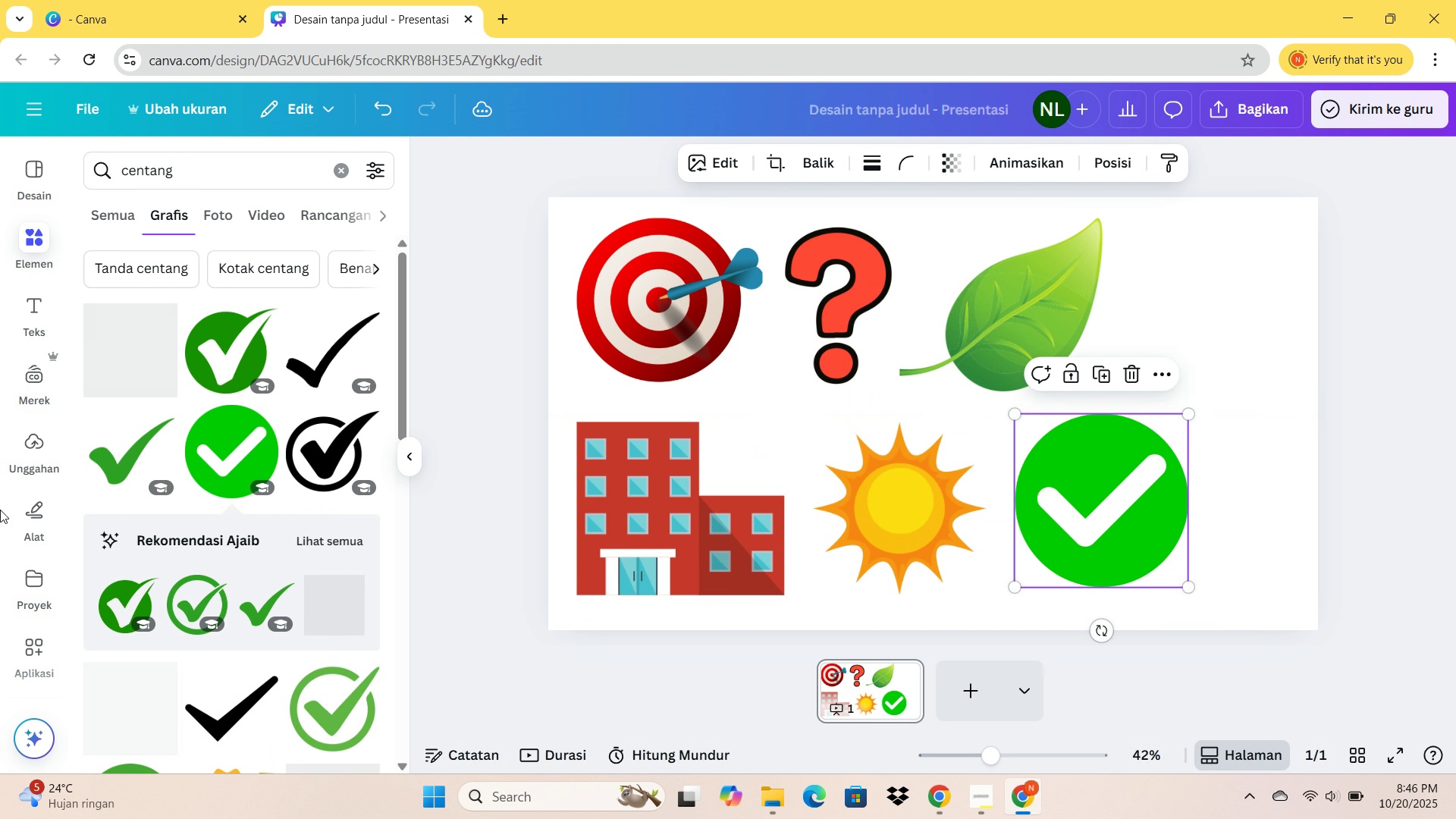 
scroll: coordinate [218, 504], scroll_direction: down, amount: 14.0
 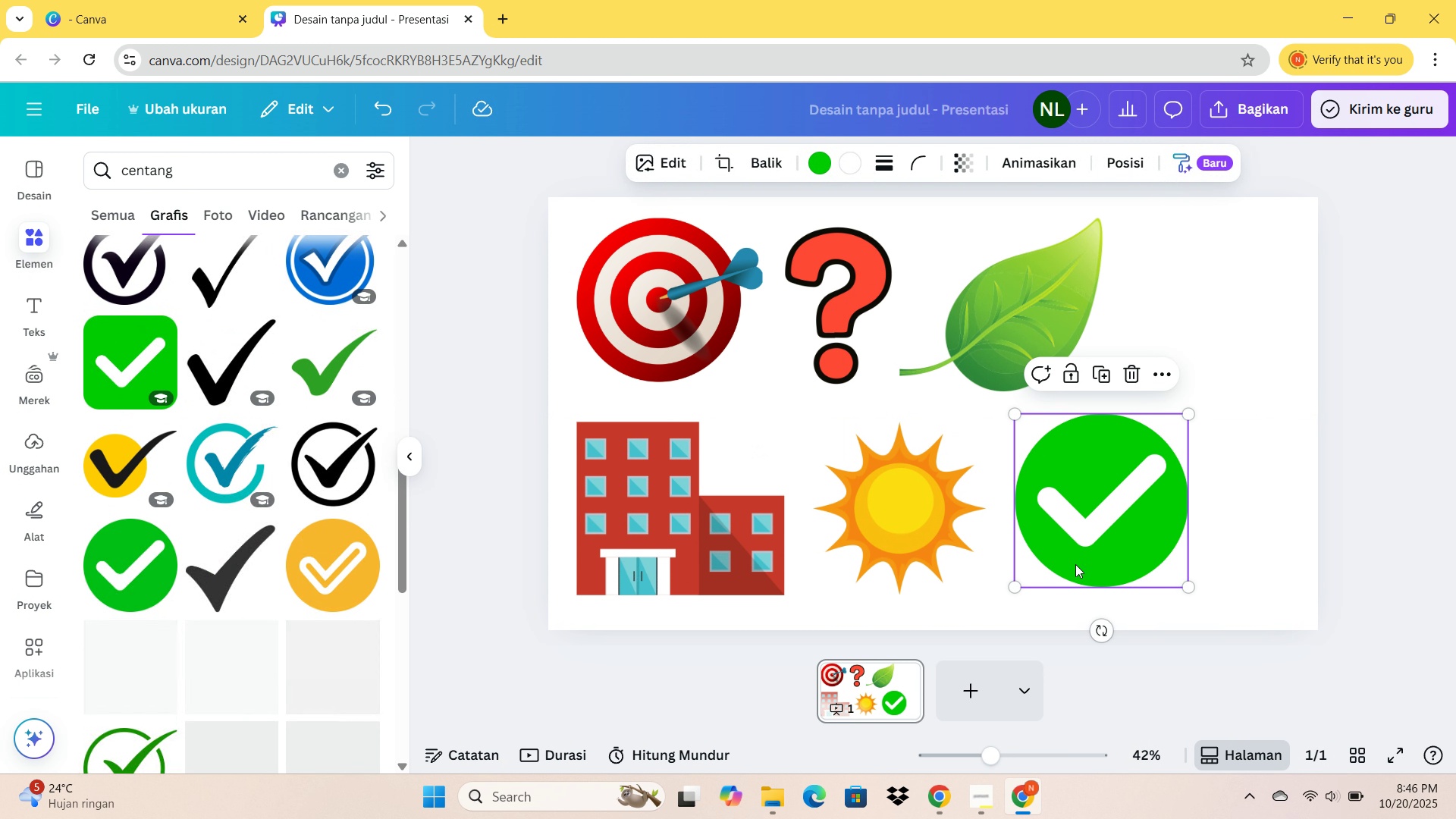 
left_click([1075, 548])
 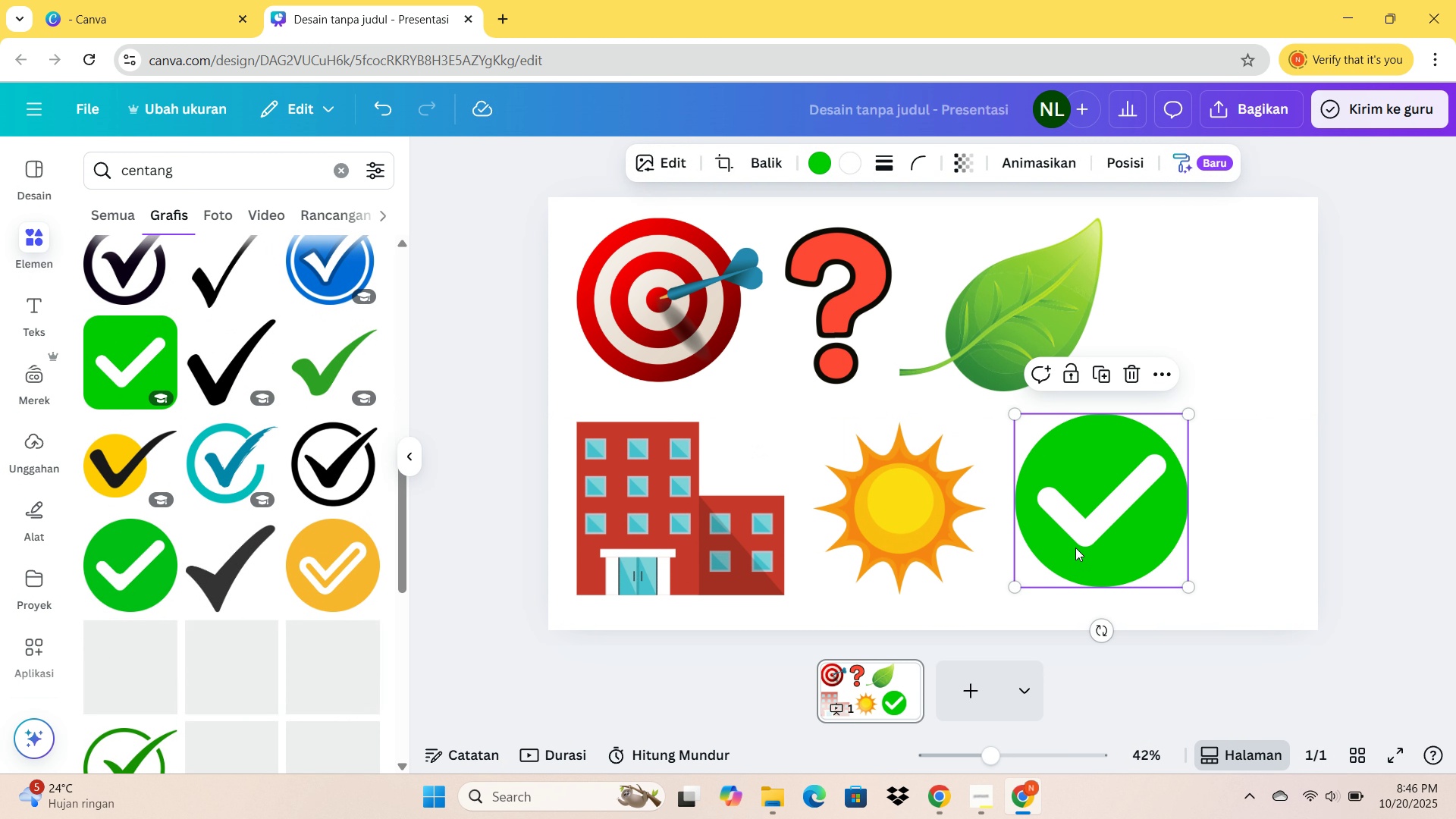 
key(Delete)
 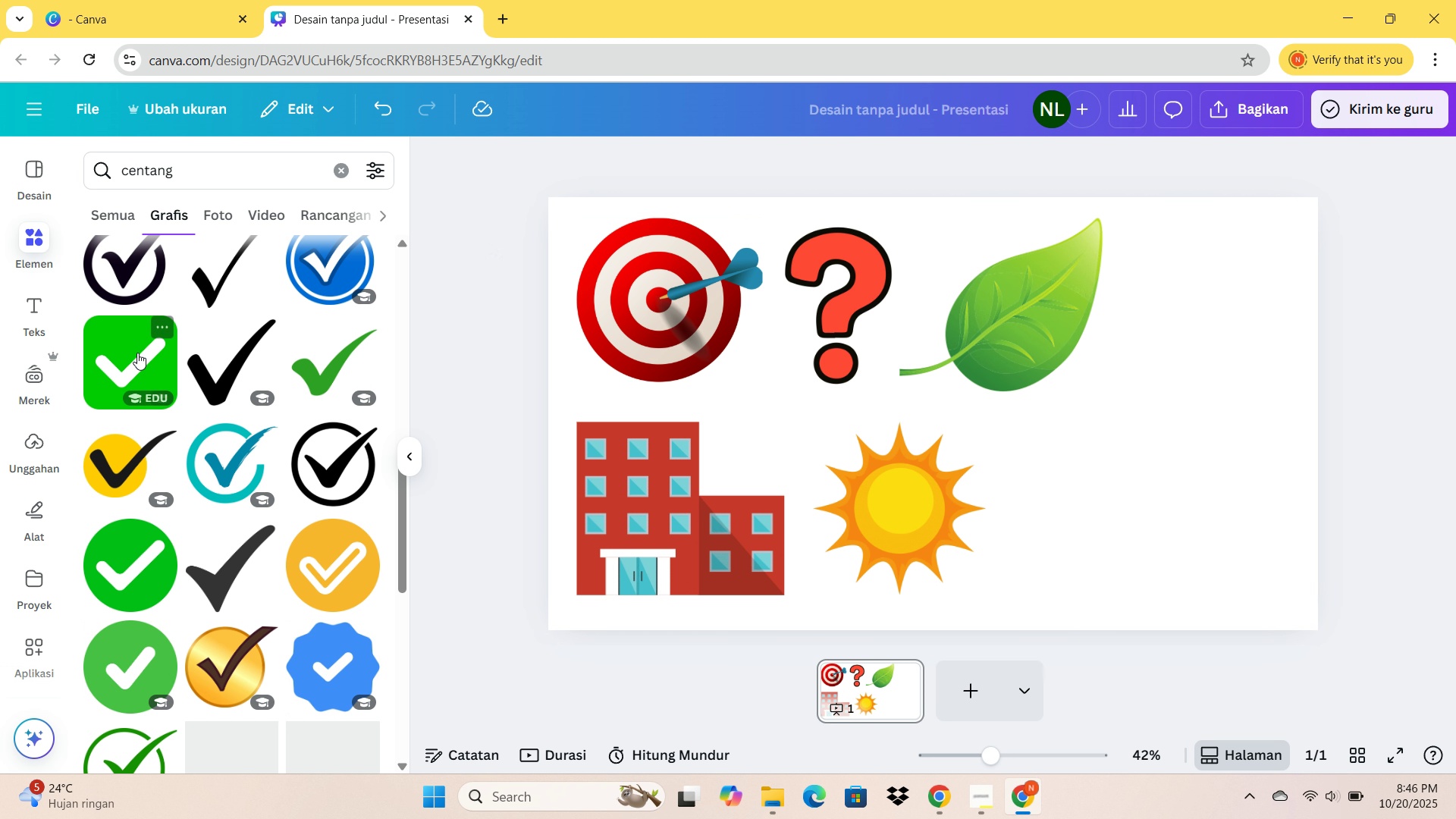 
left_click([137, 353])
 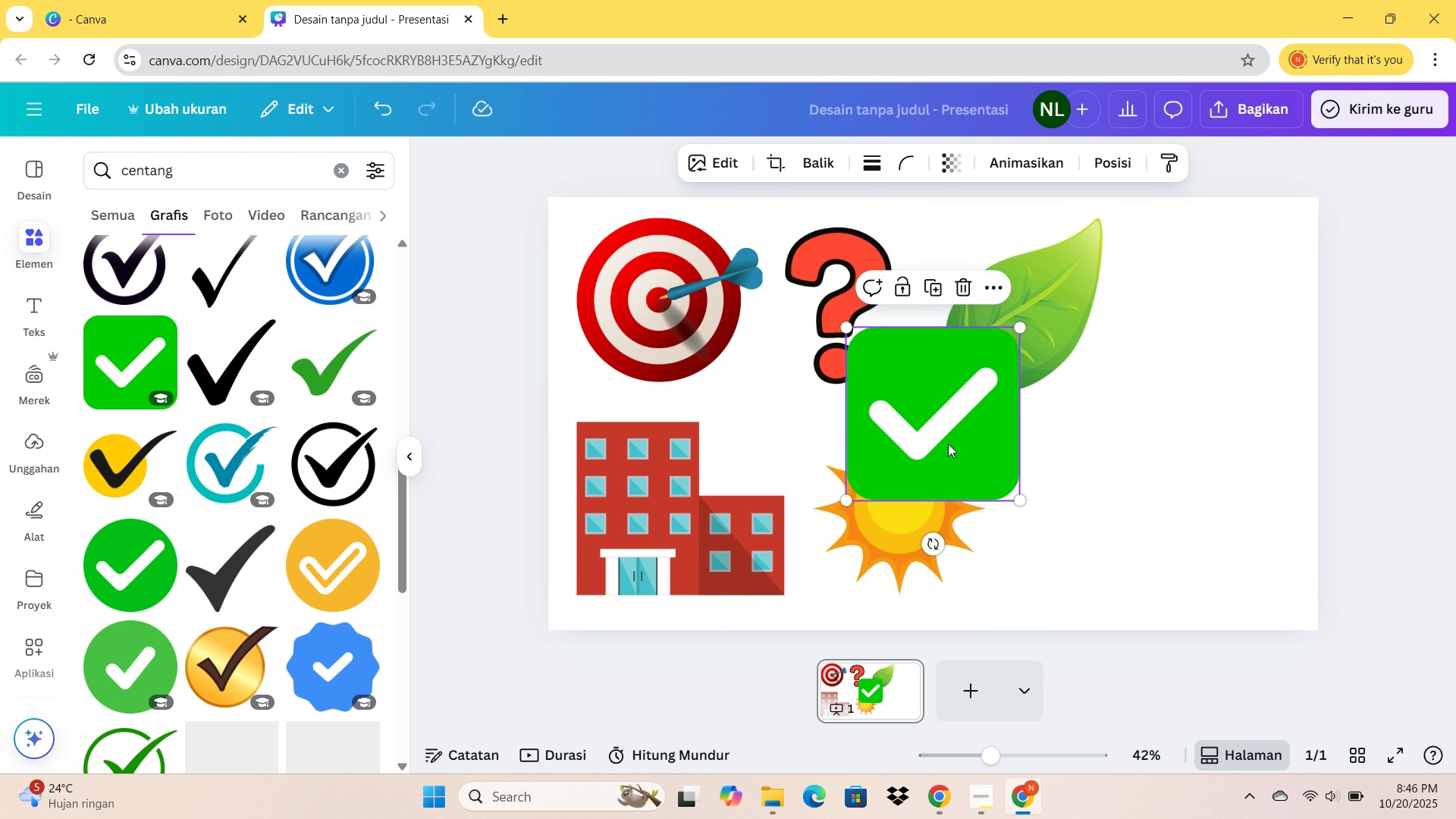 
left_click_drag(start_coordinate=[943, 441], to_coordinate=[1114, 528])
 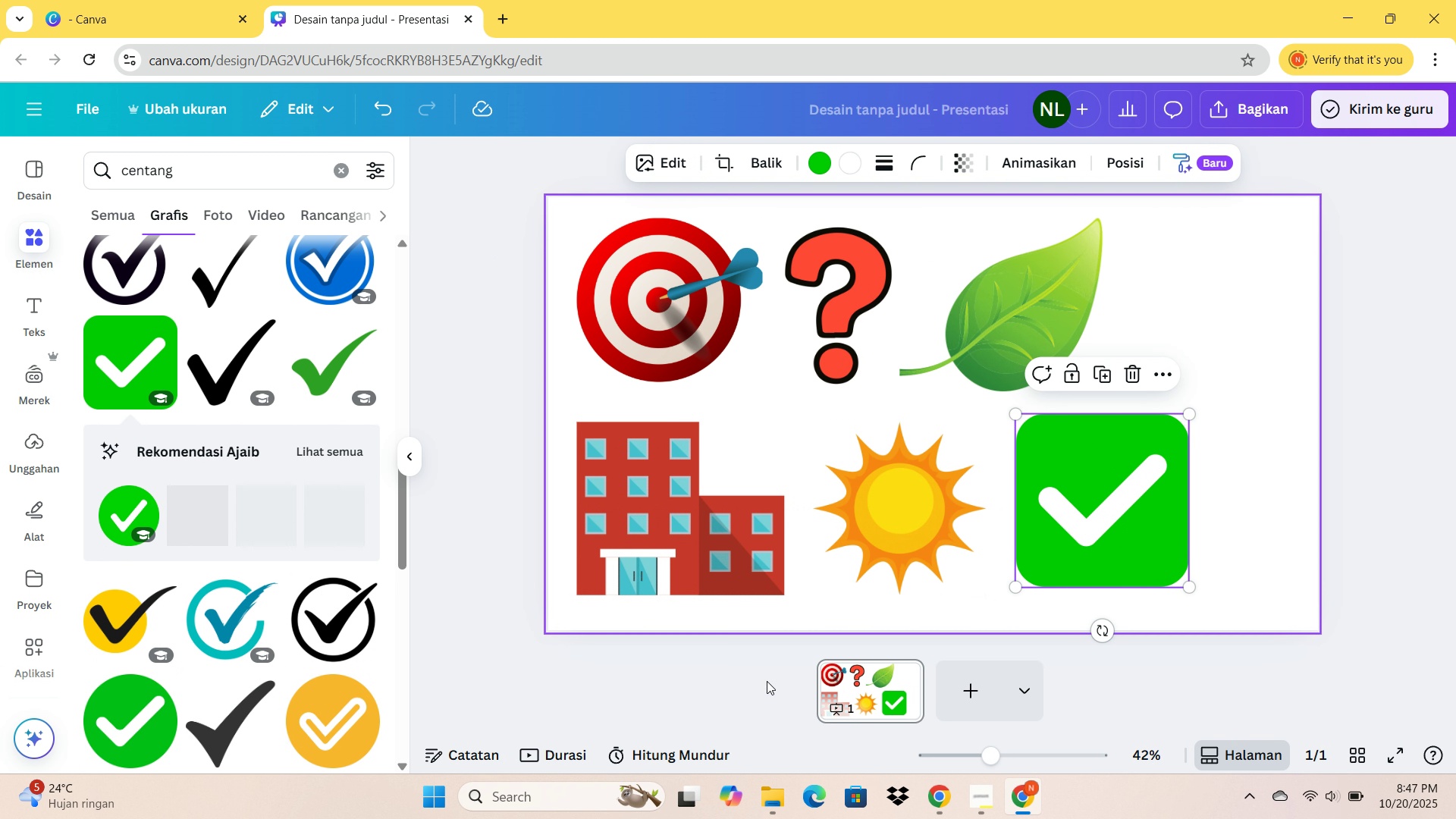 
left_click([966, 698])
 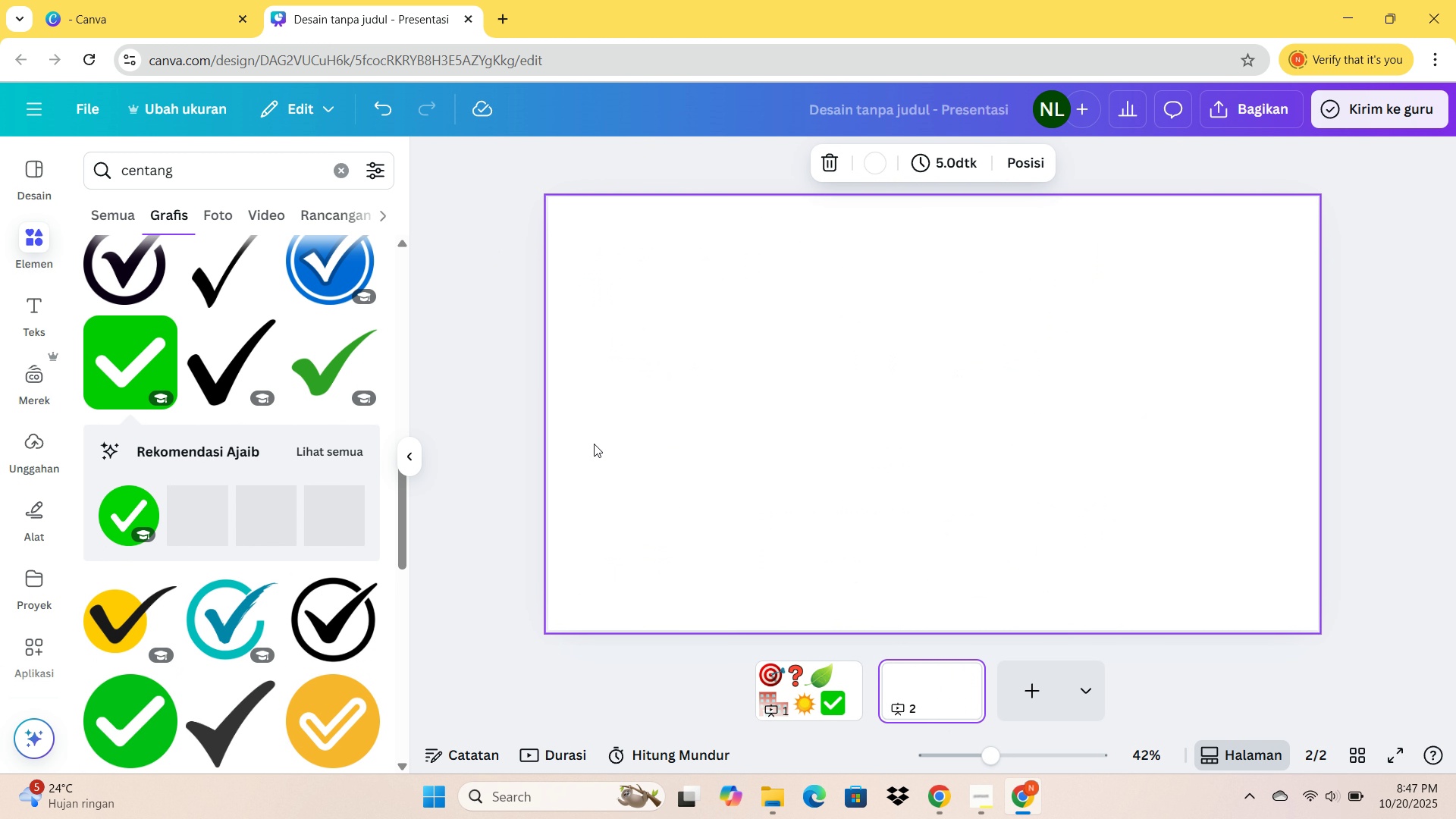 
mouse_move([325, 361])
 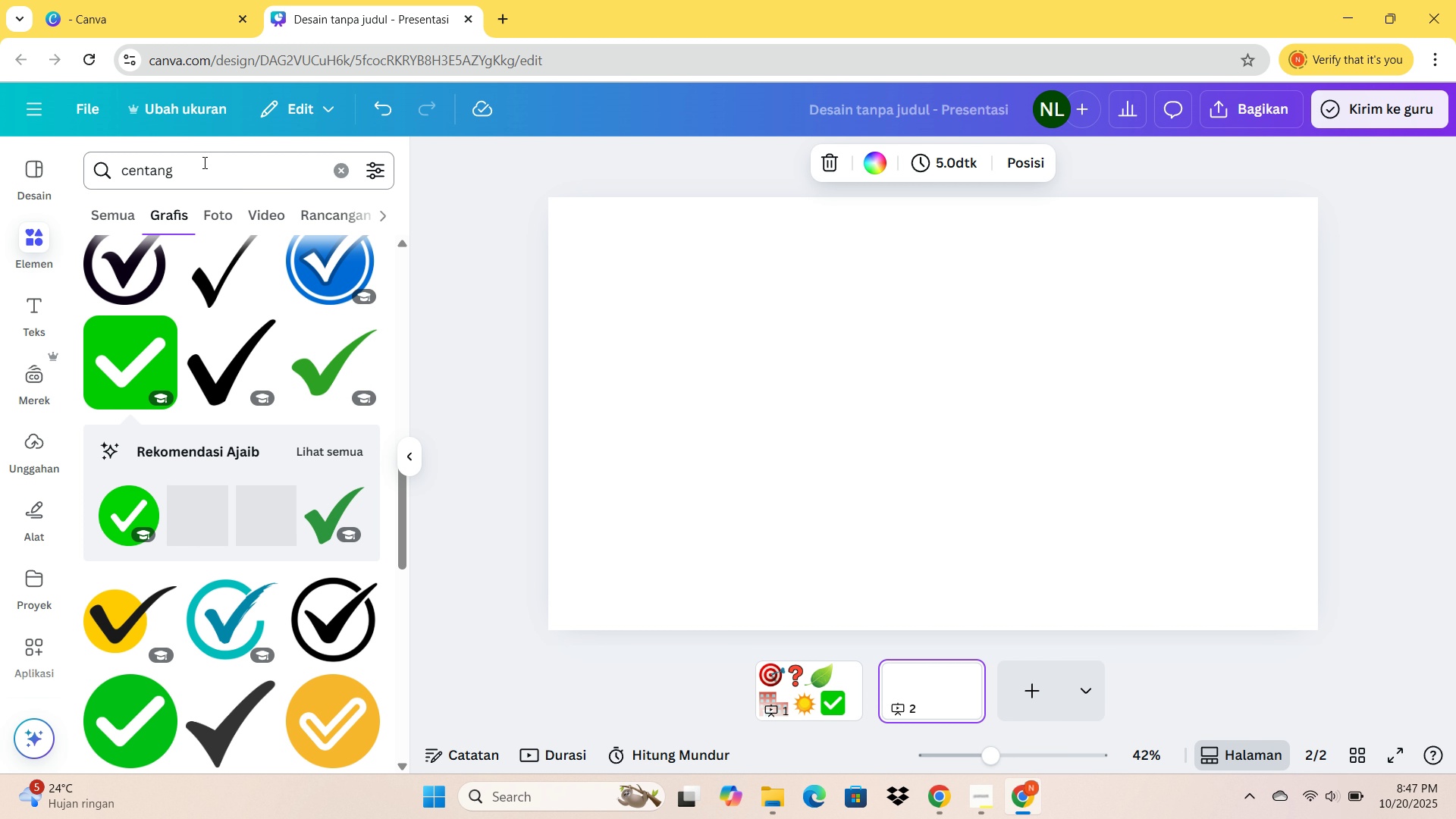 
left_click_drag(start_coordinate=[204, 163], to_coordinate=[86, 185])
 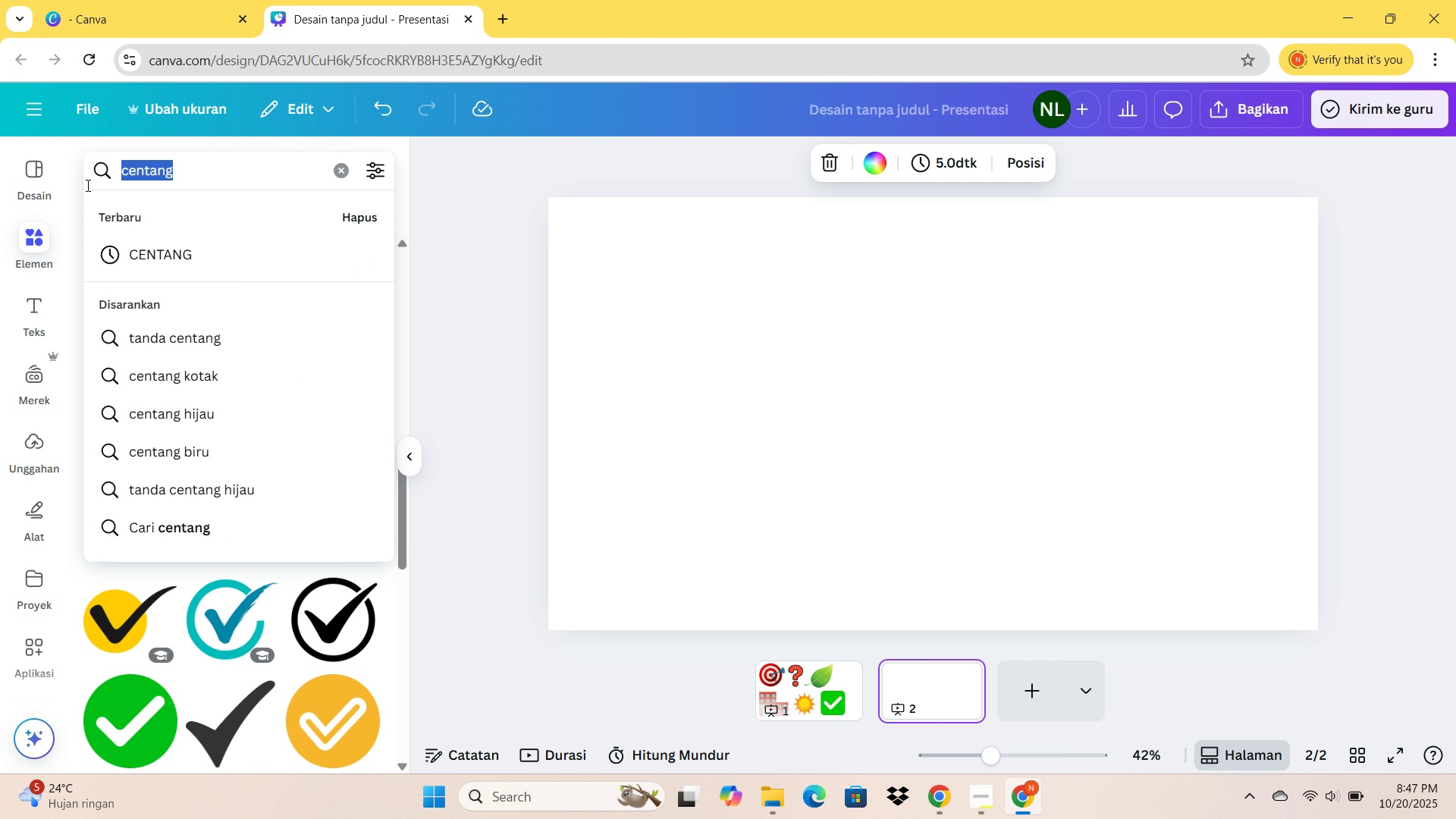 
type(air)
 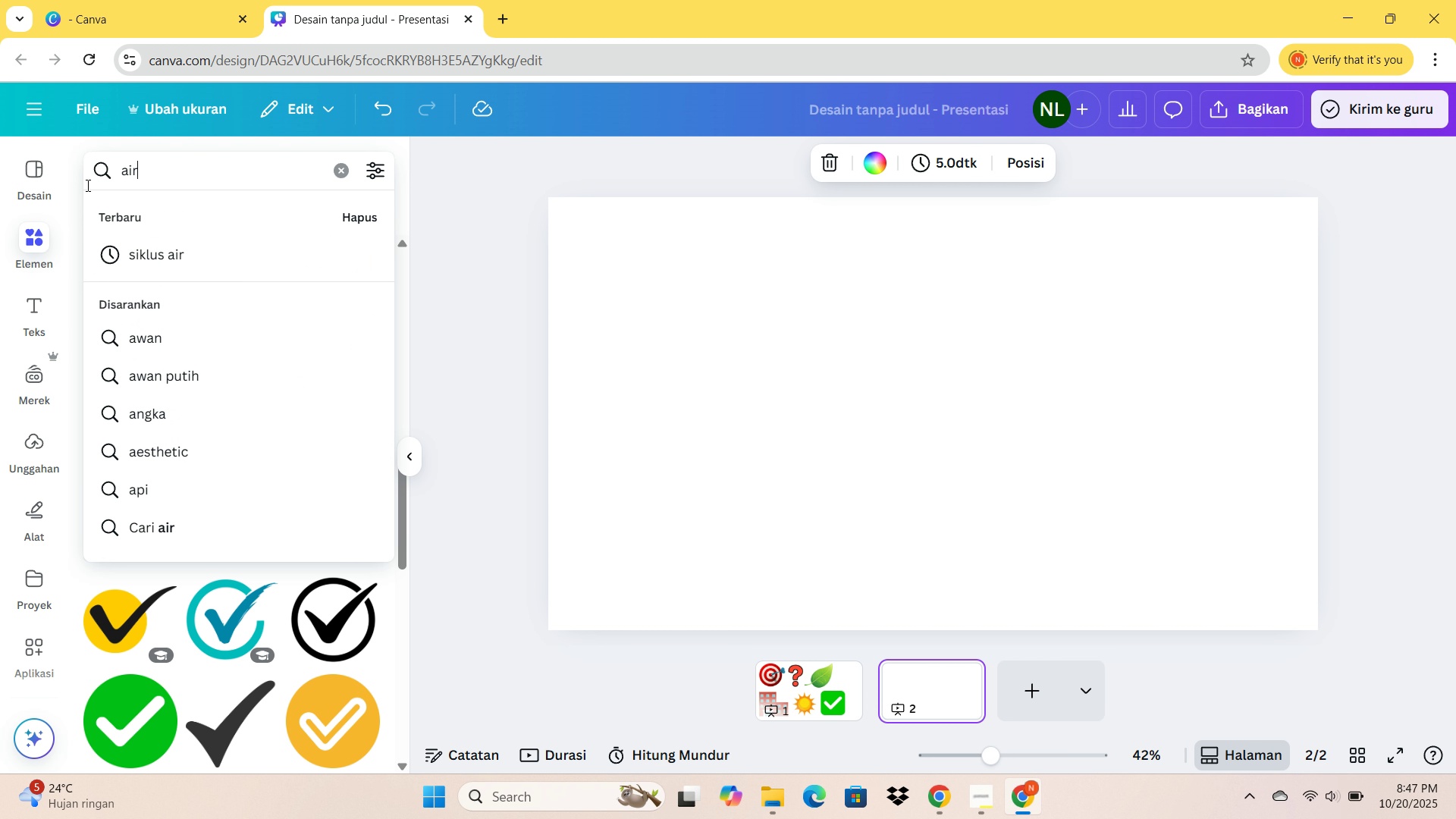 
key(Enter)
 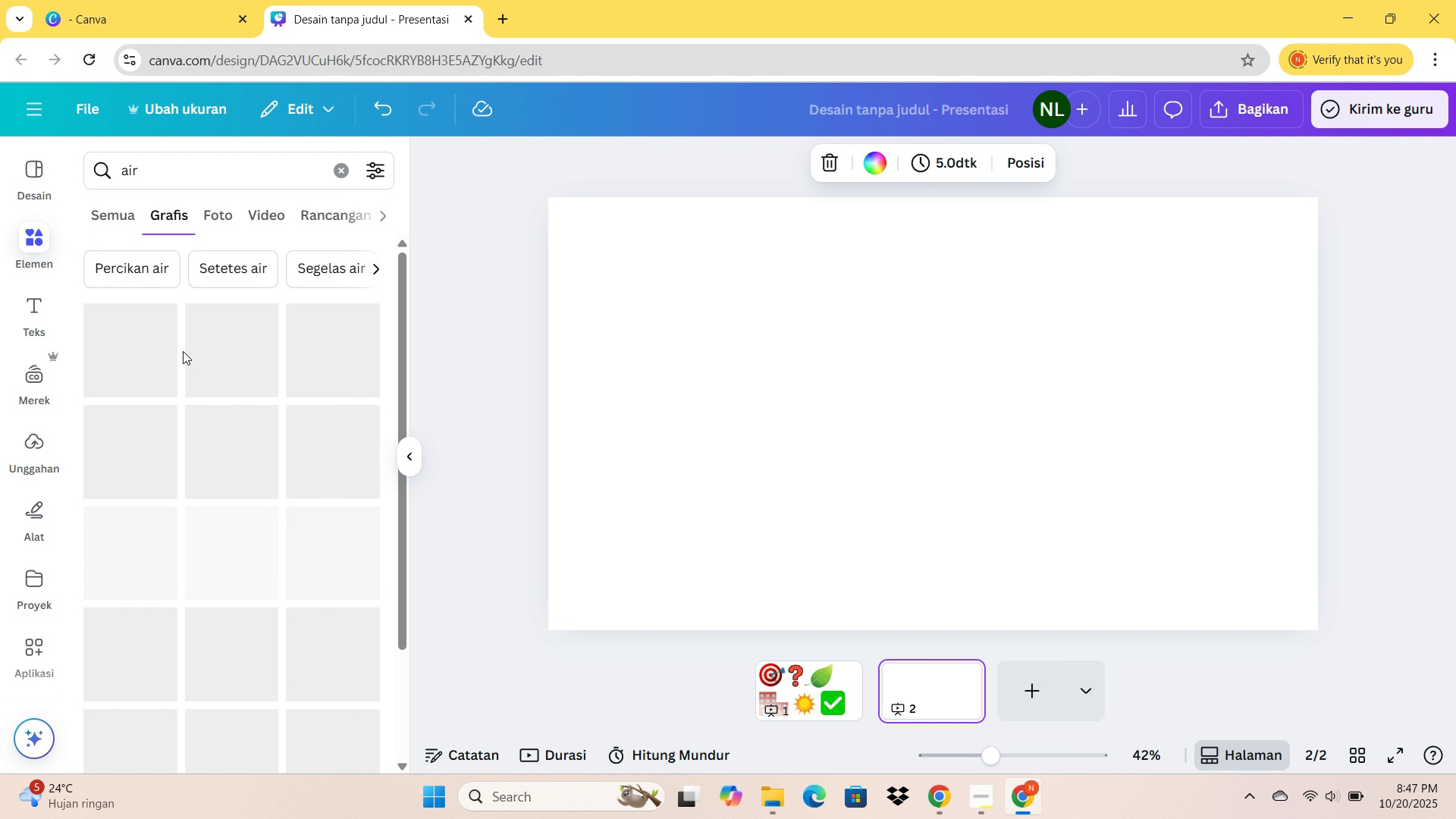 
left_click([234, 263])
 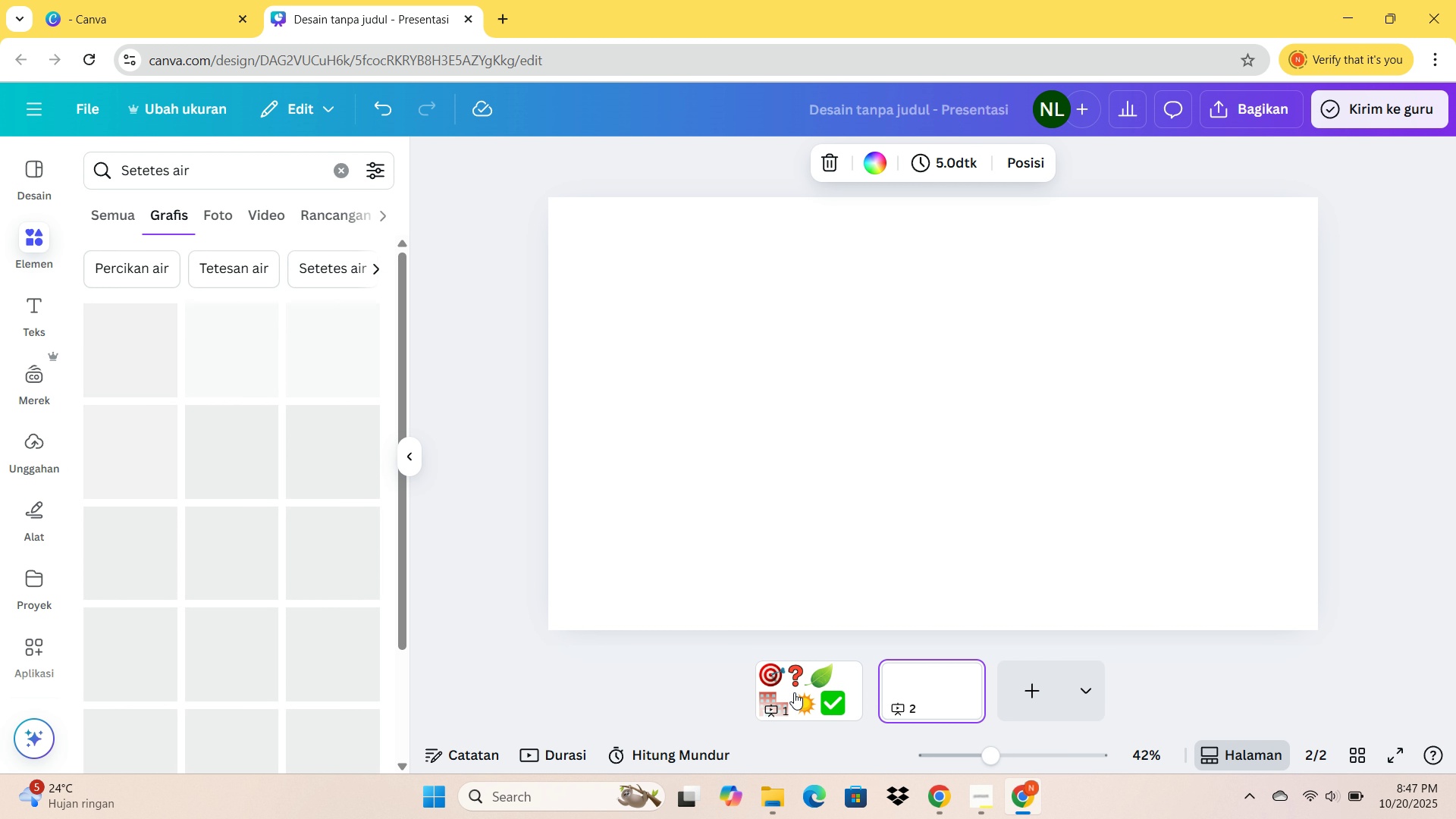 
left_click([826, 688])
 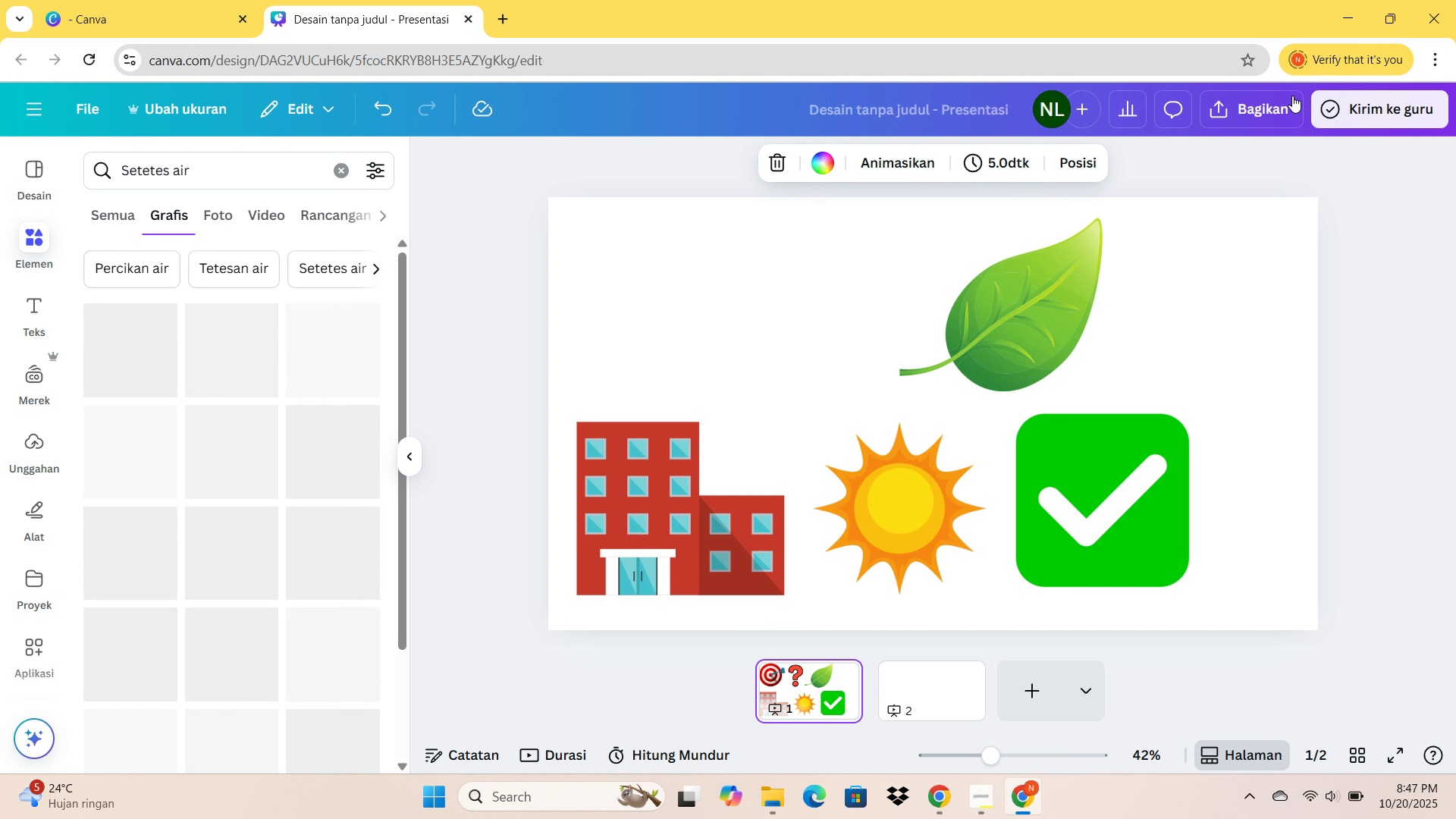 
left_click([1292, 96])
 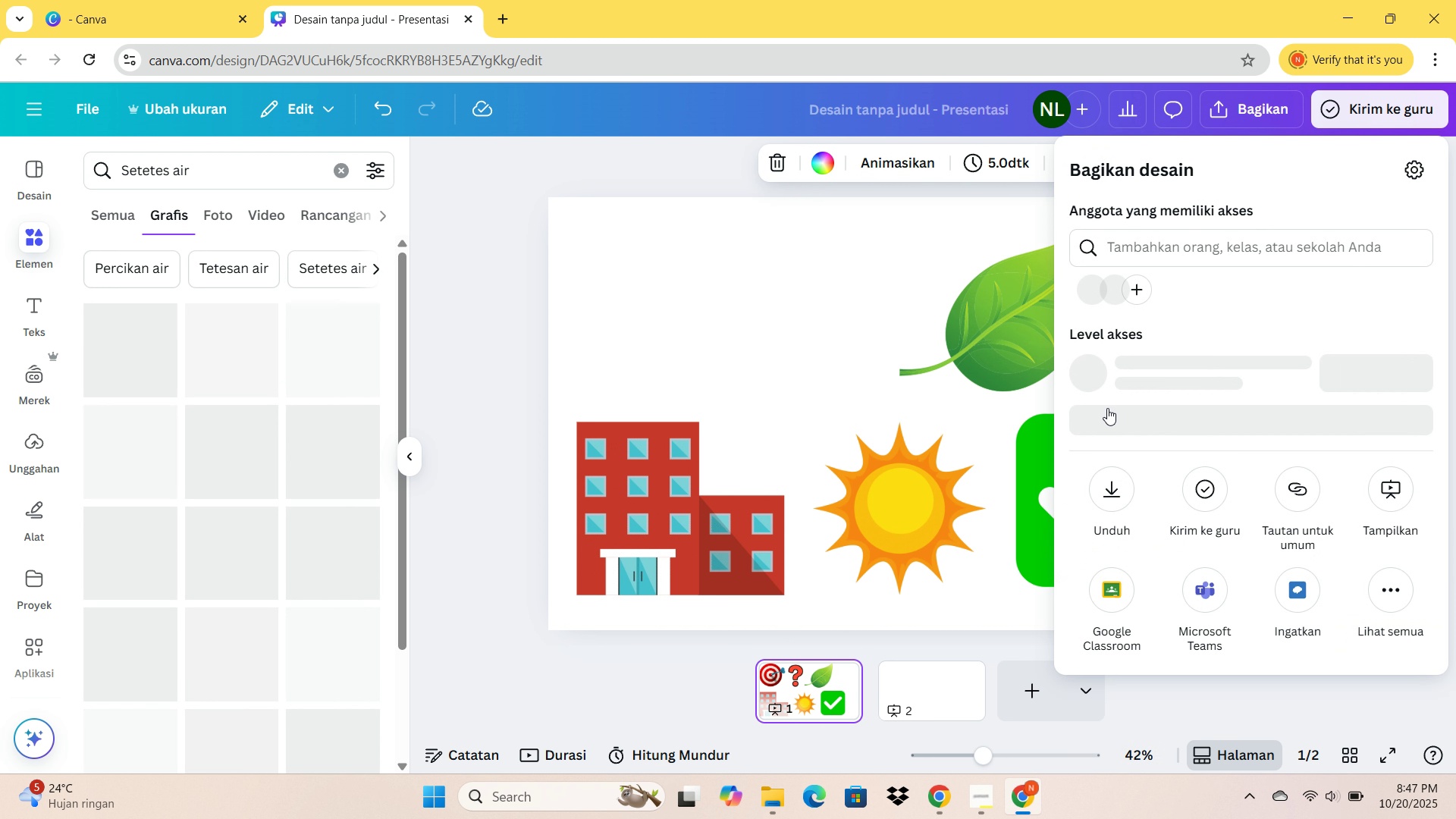 
scroll: coordinate [1116, 405], scroll_direction: down, amount: 1.0
 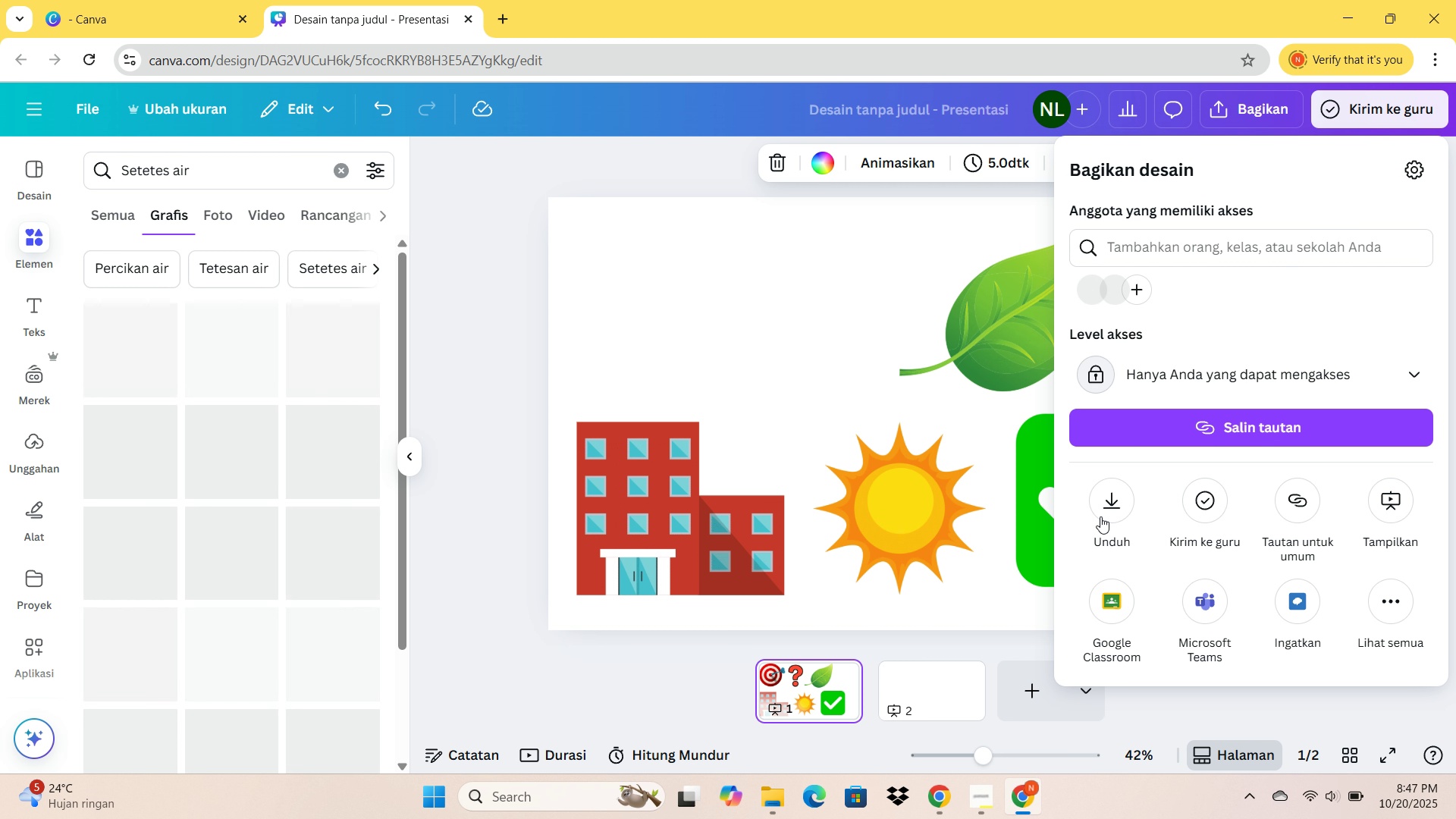 
left_click([1100, 516])
 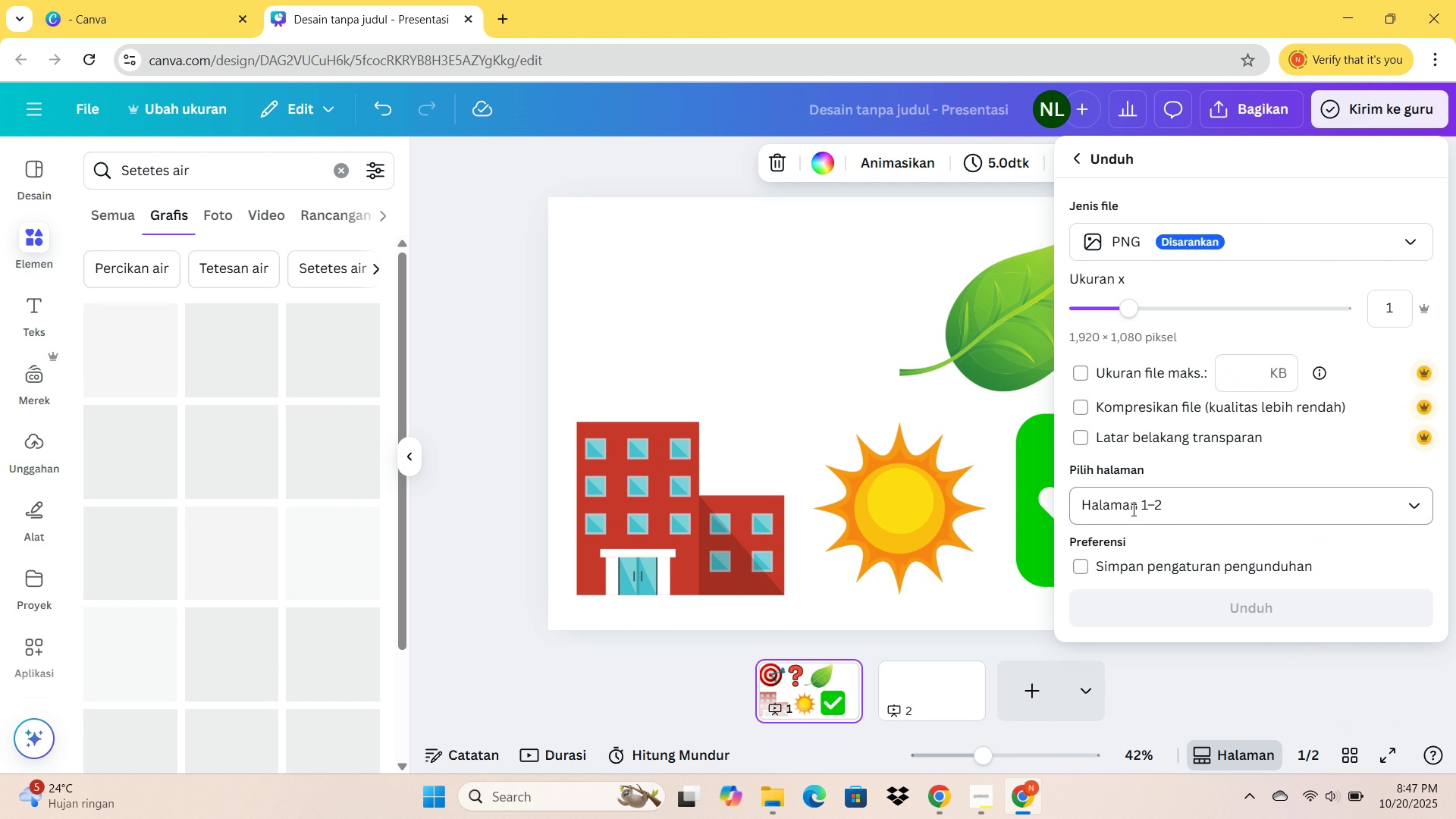 
left_click([1132, 510])
 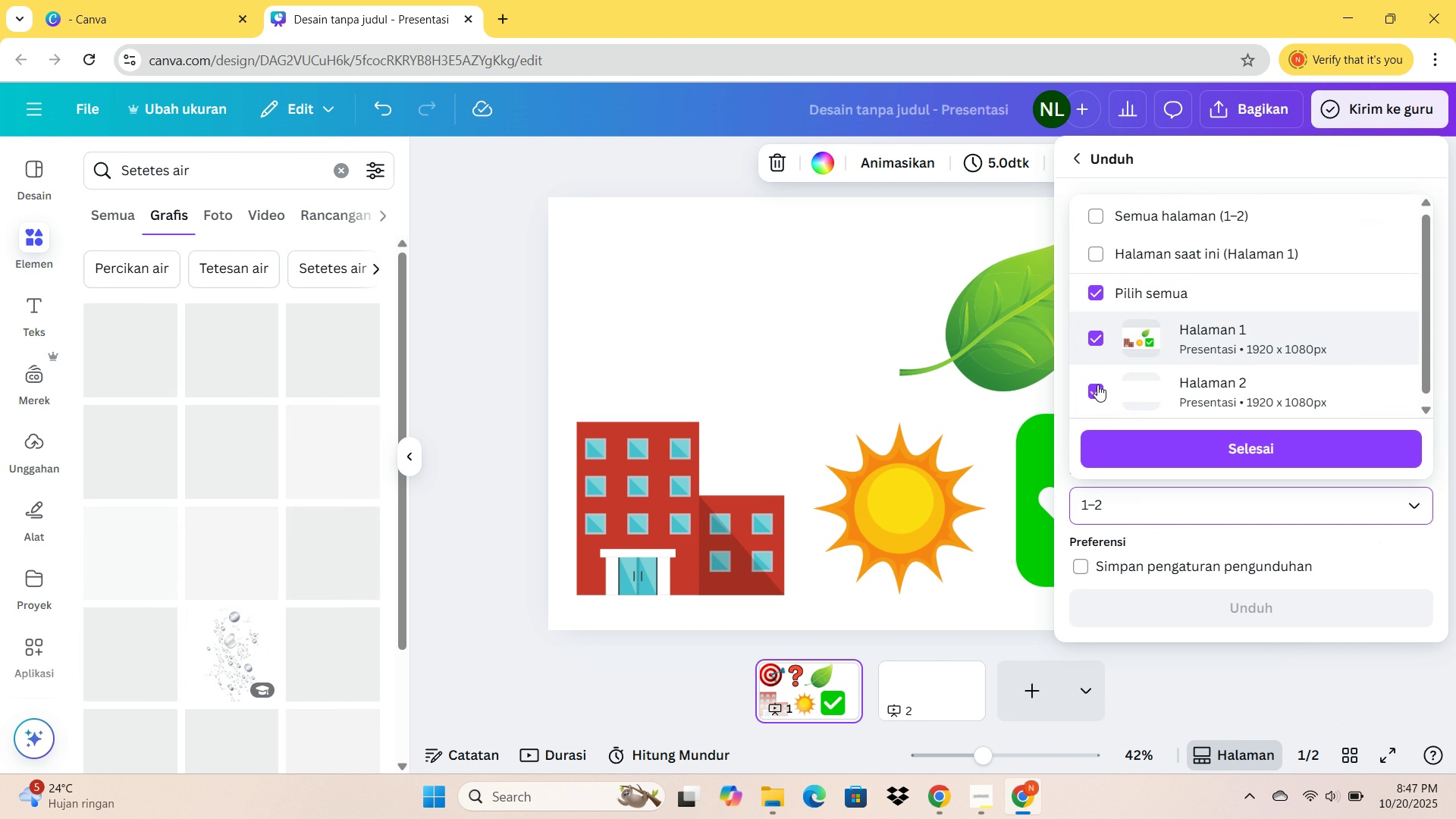 
left_click([1097, 384])
 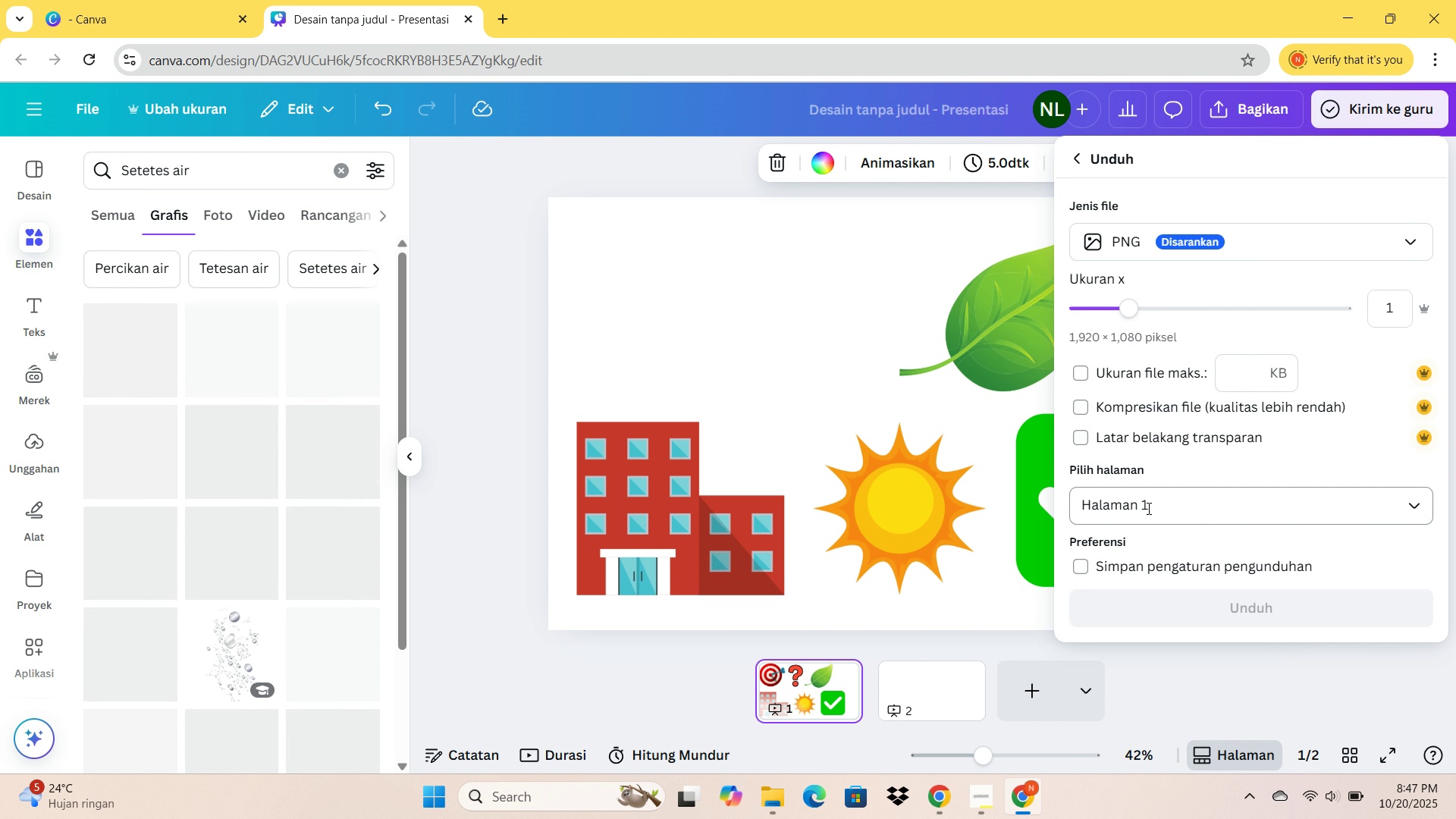 
scroll: coordinate [1156, 529], scroll_direction: down, amount: 2.0
 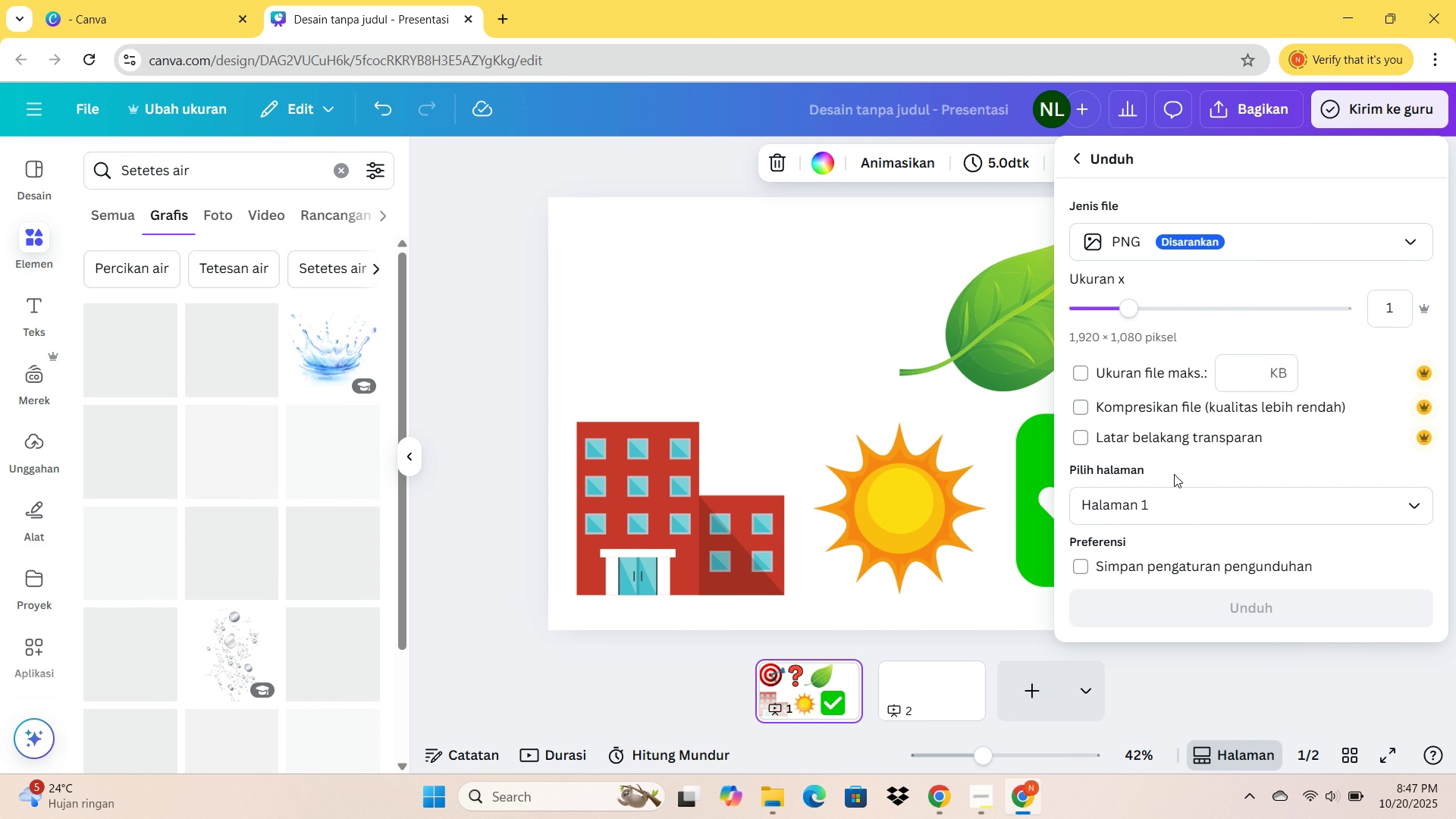 
left_click([1166, 500])
 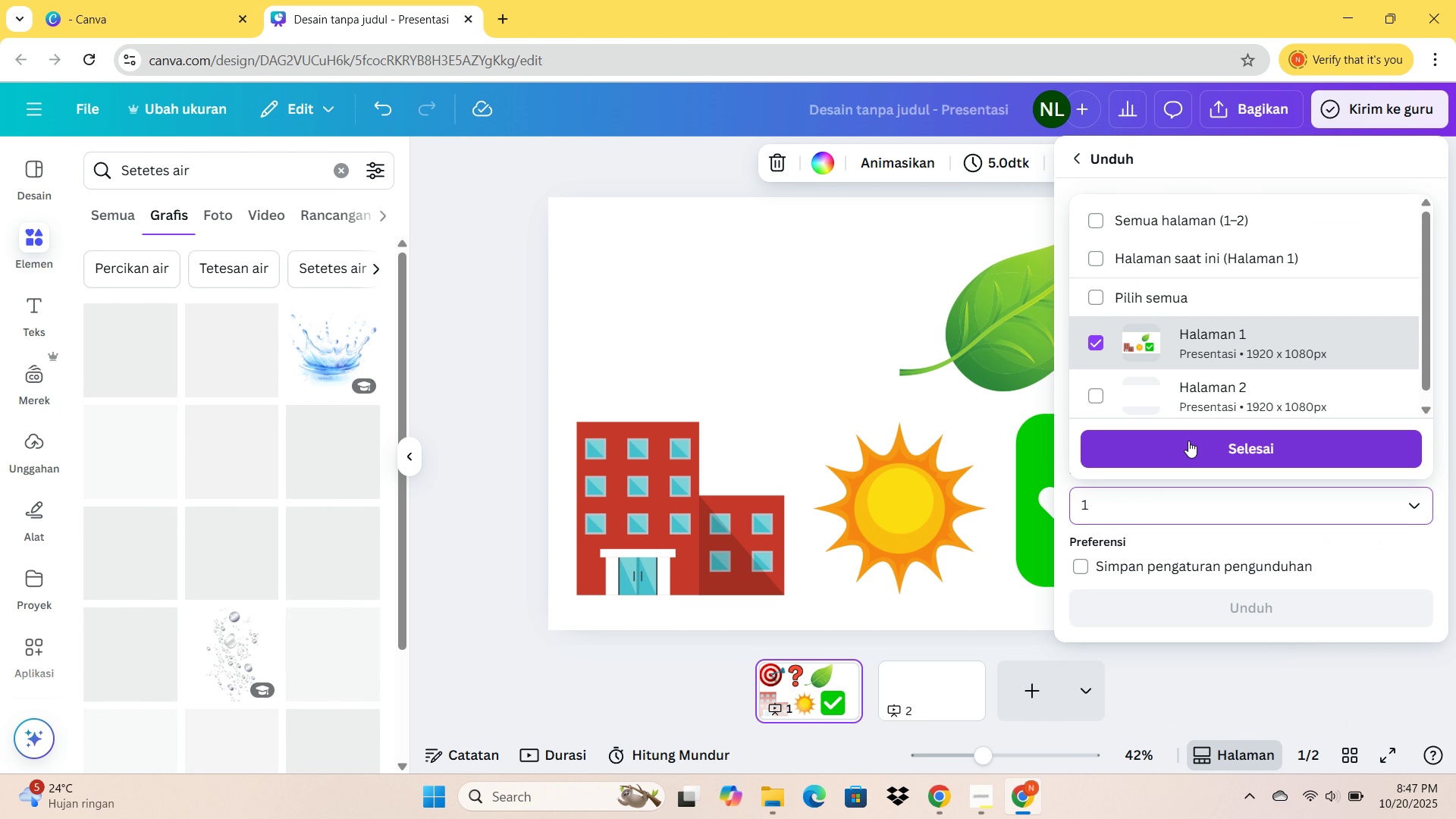 
left_click([1188, 441])
 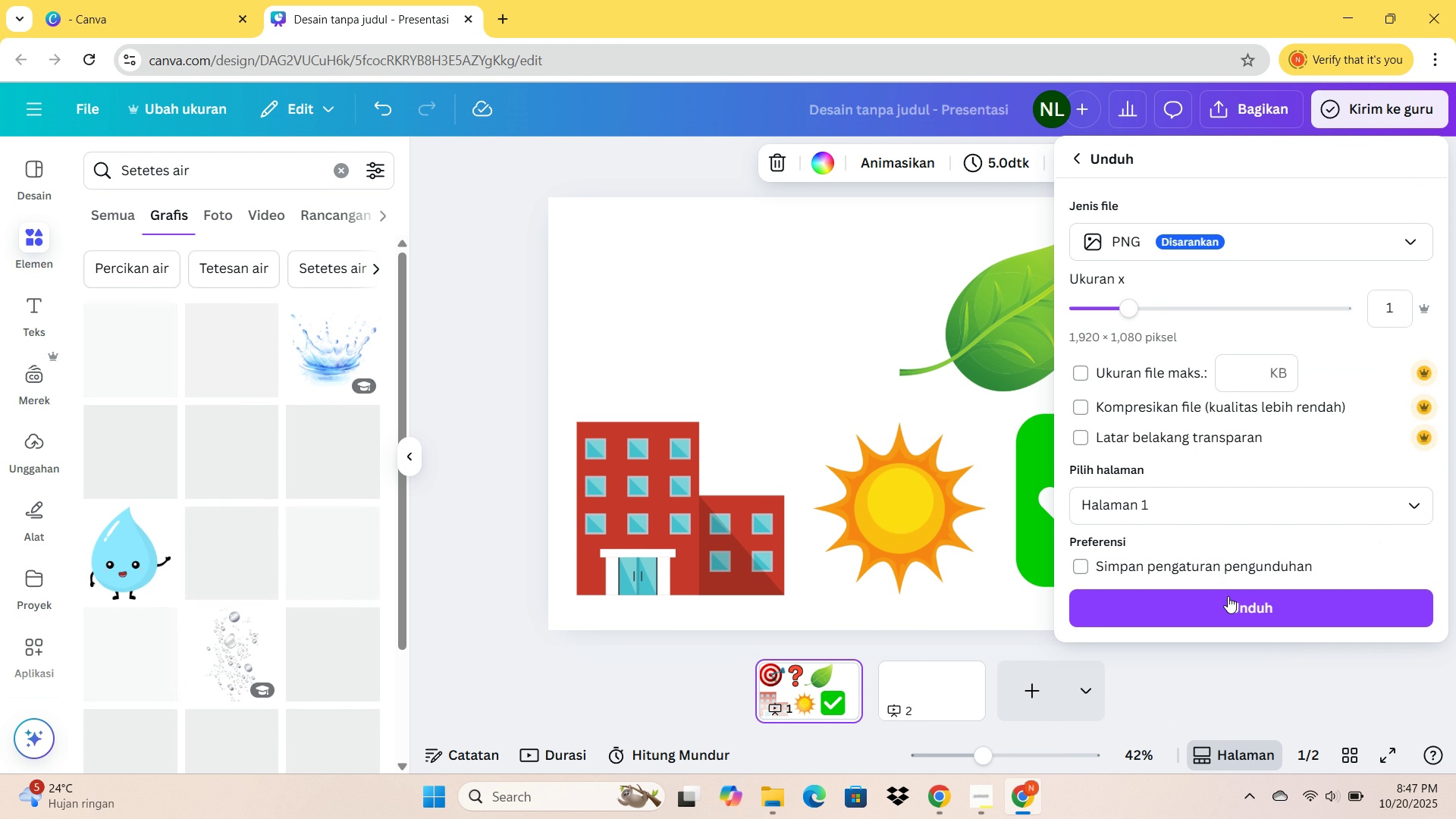 
left_click([1228, 597])
 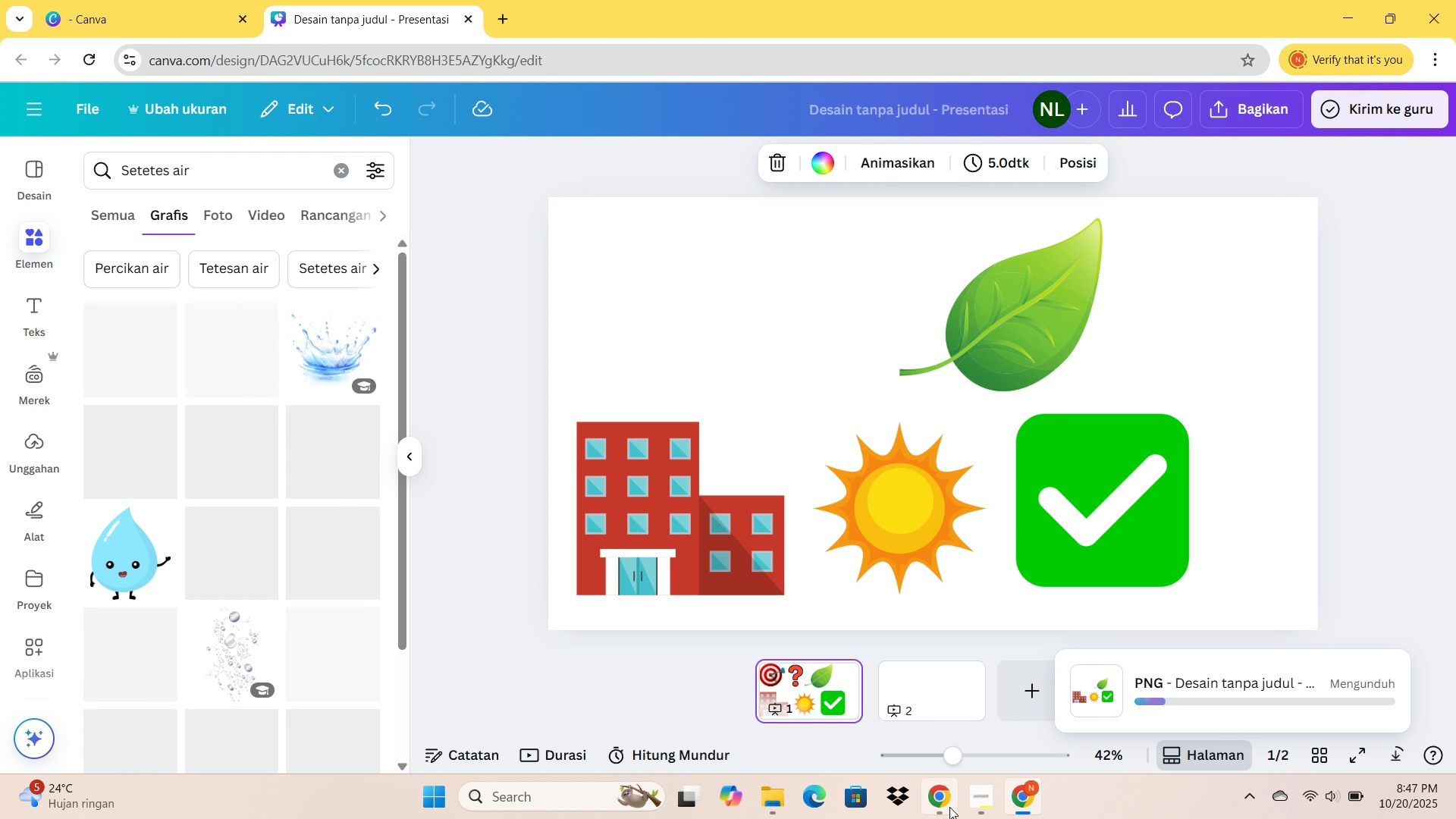 
left_click([949, 806])
 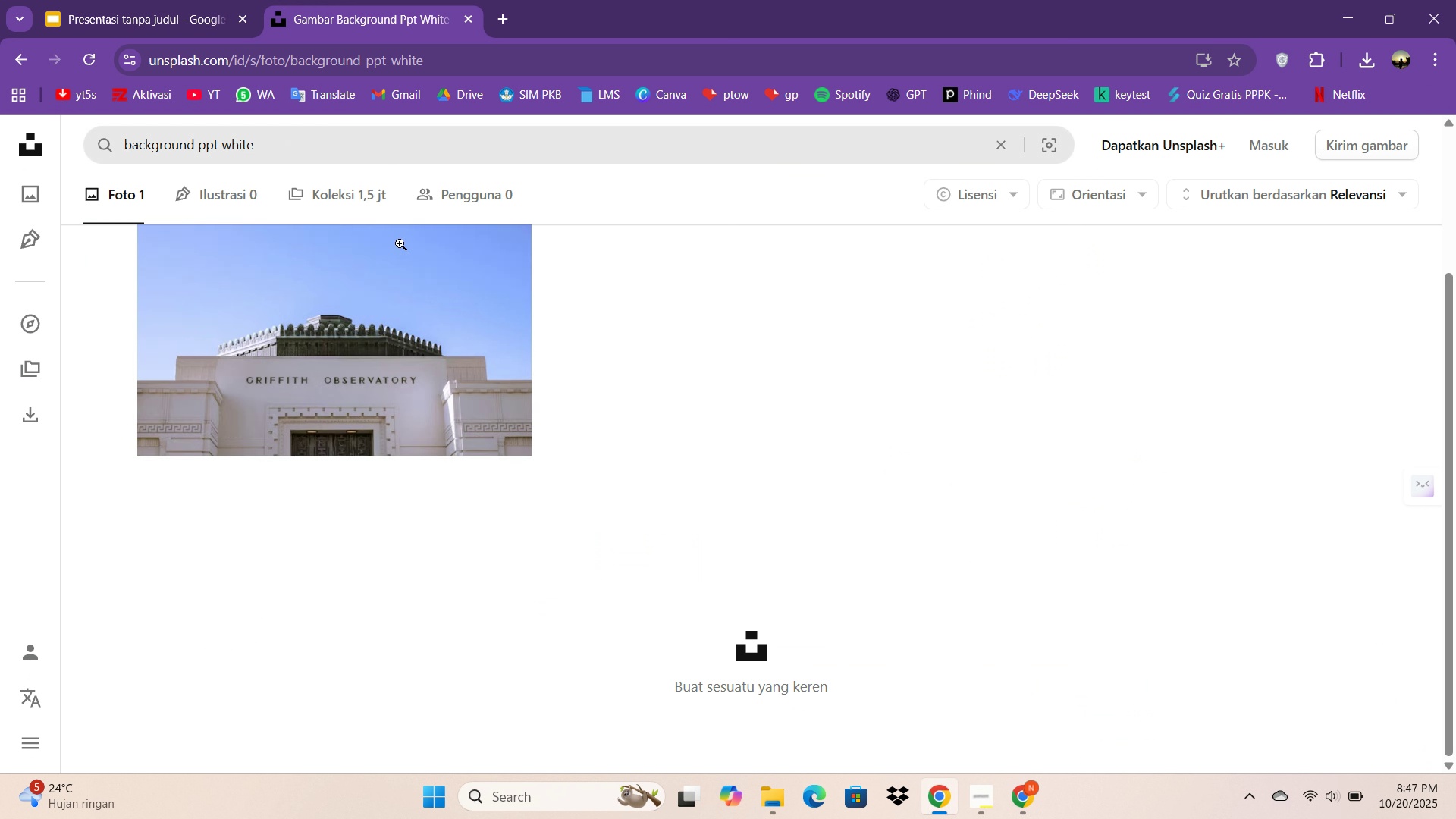 
scroll: coordinate [526, 410], scroll_direction: up, amount: 9.0
 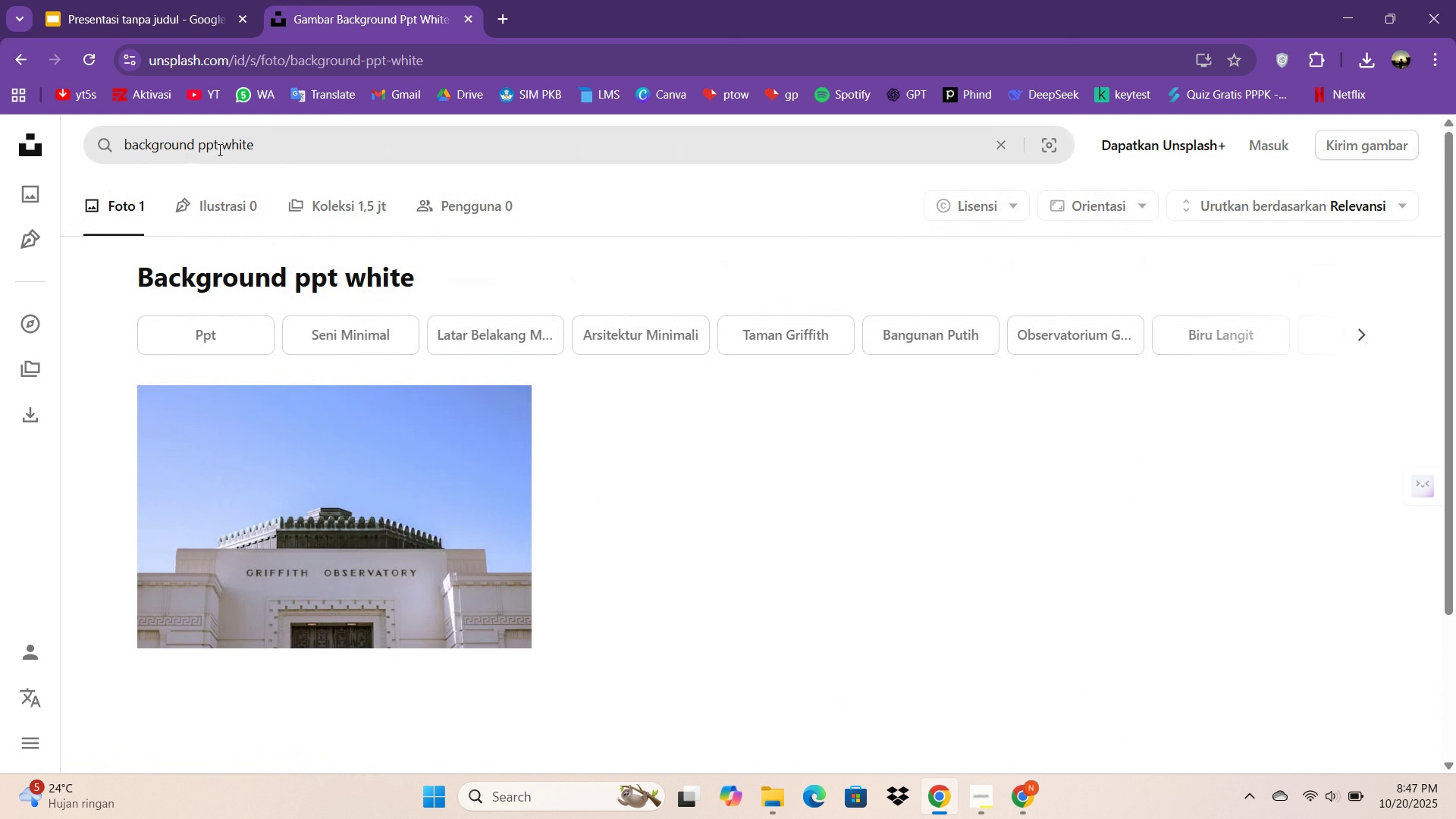 
left_click_drag(start_coordinate=[221, 149], to_coordinate=[195, 151])
 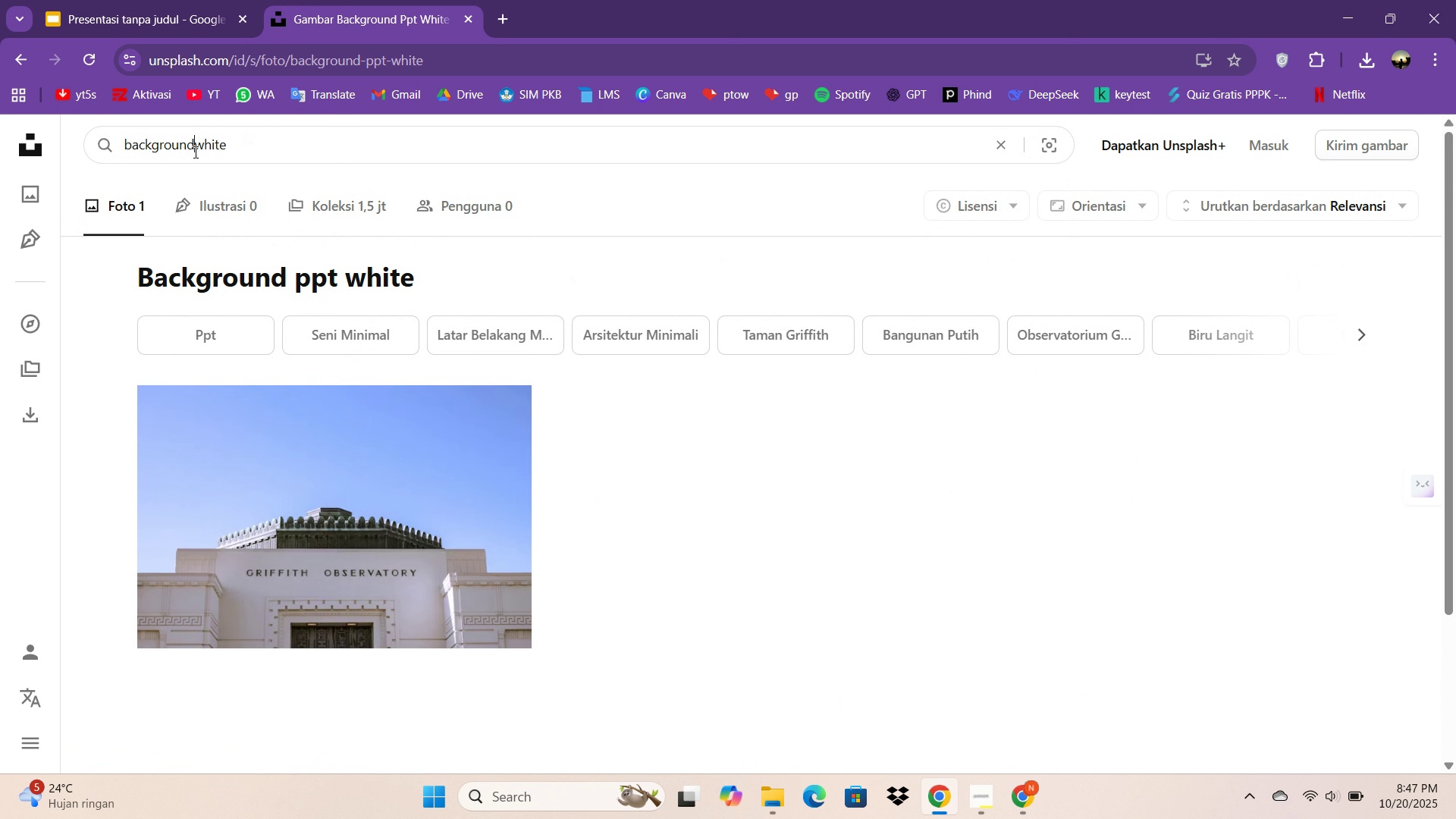 
key(Backspace)
 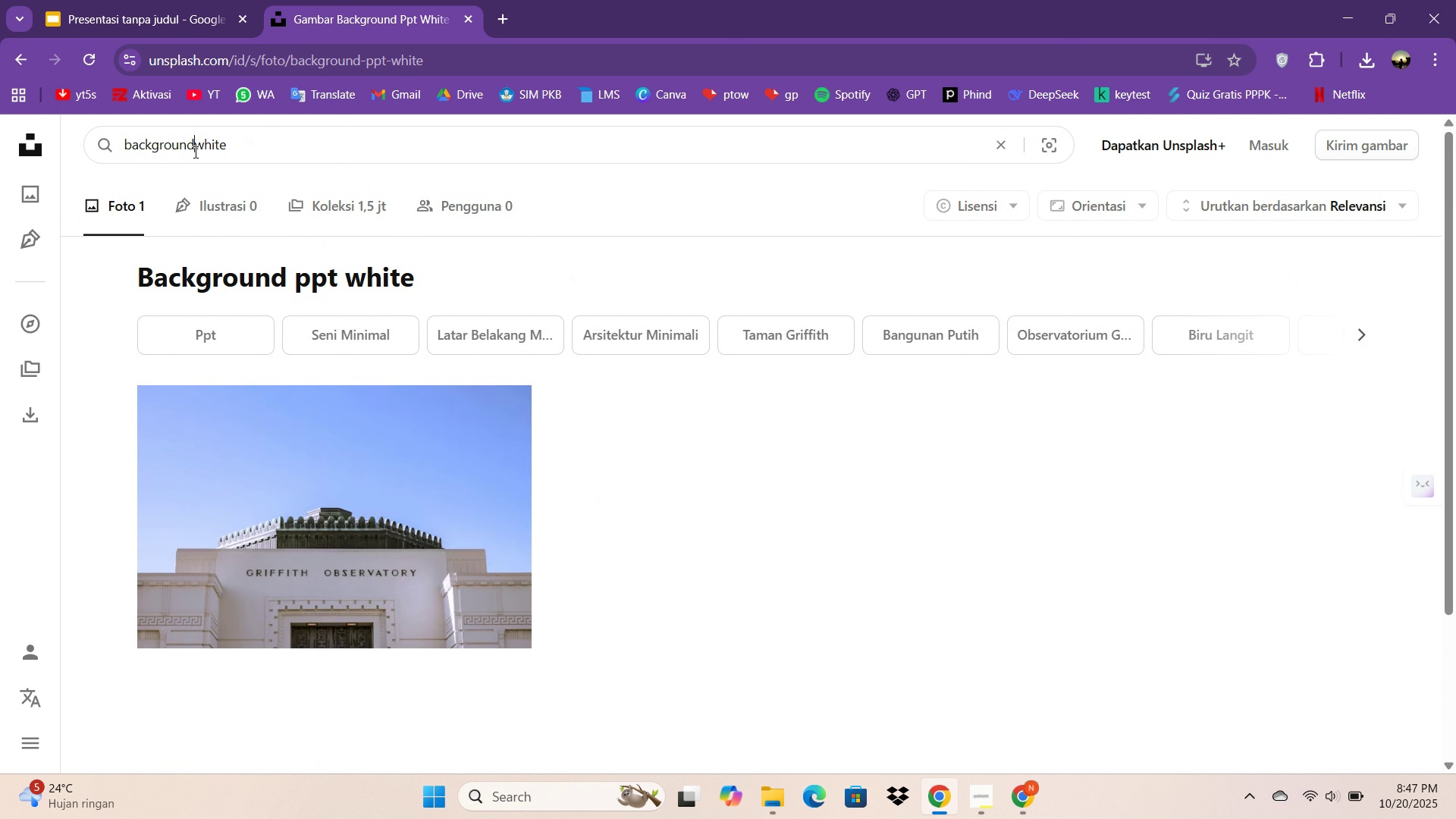 
key(Space)
 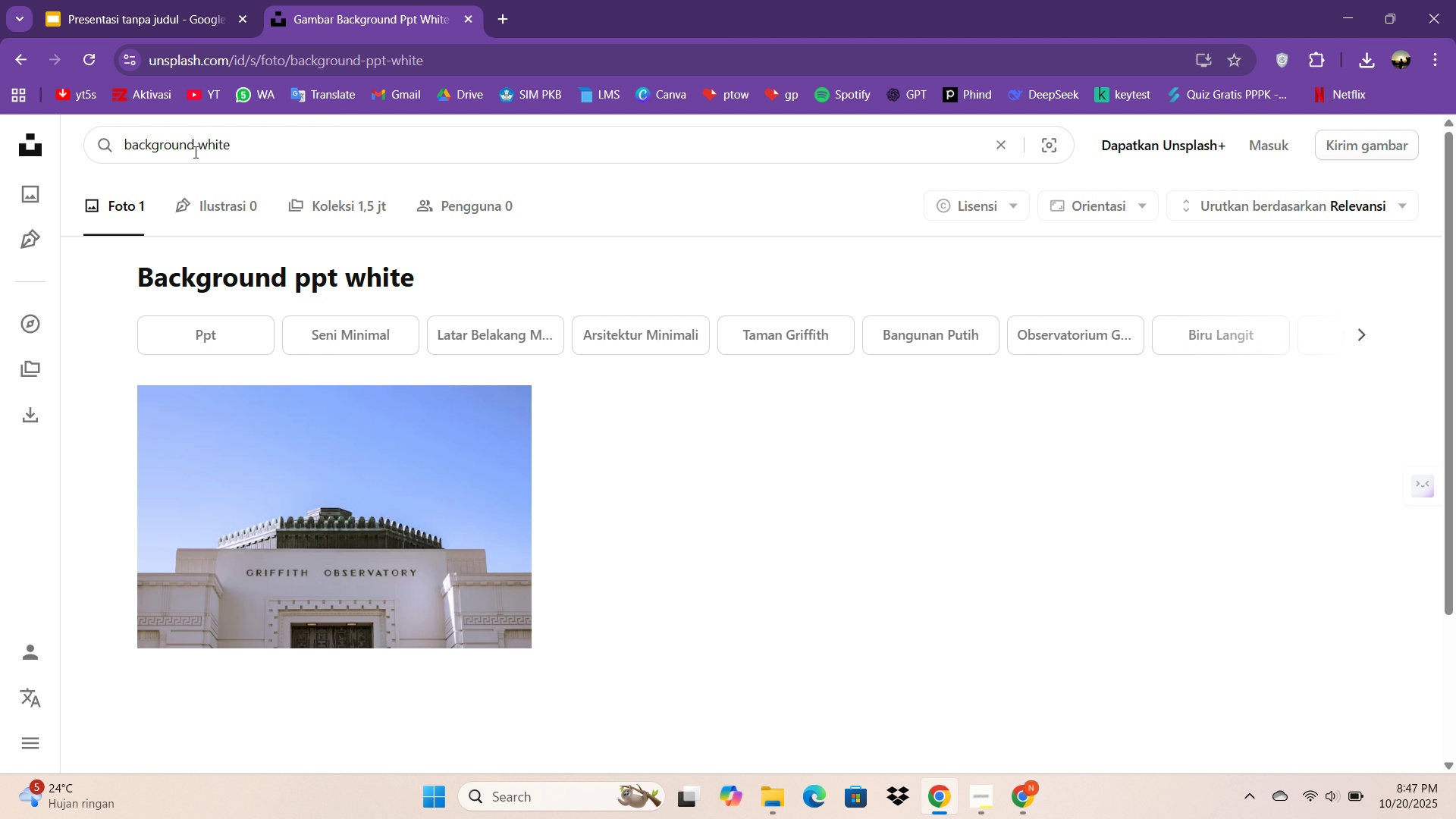 
key(Enter)
 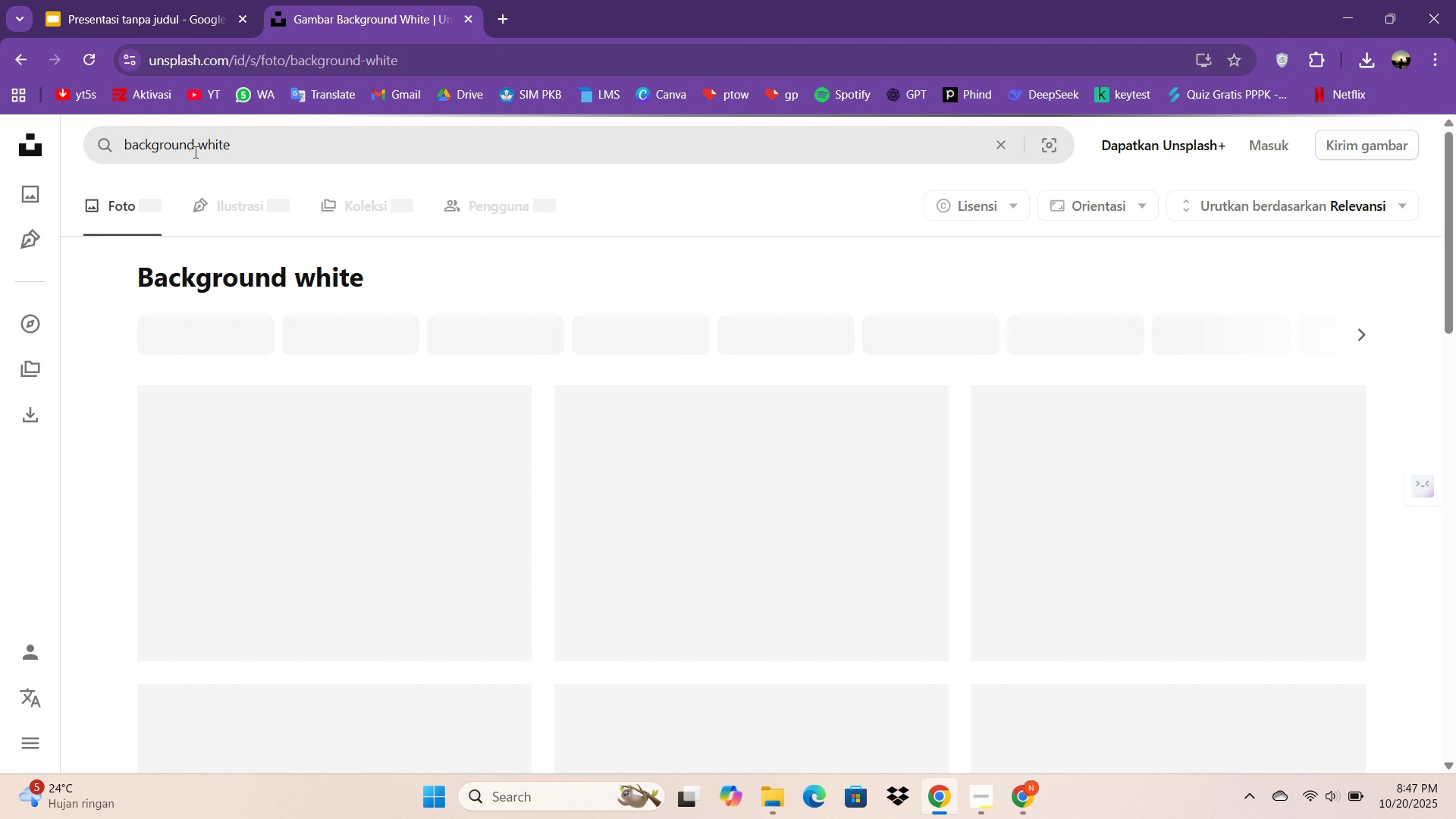 
scroll: coordinate [570, 364], scroll_direction: down, amount: 5.0
 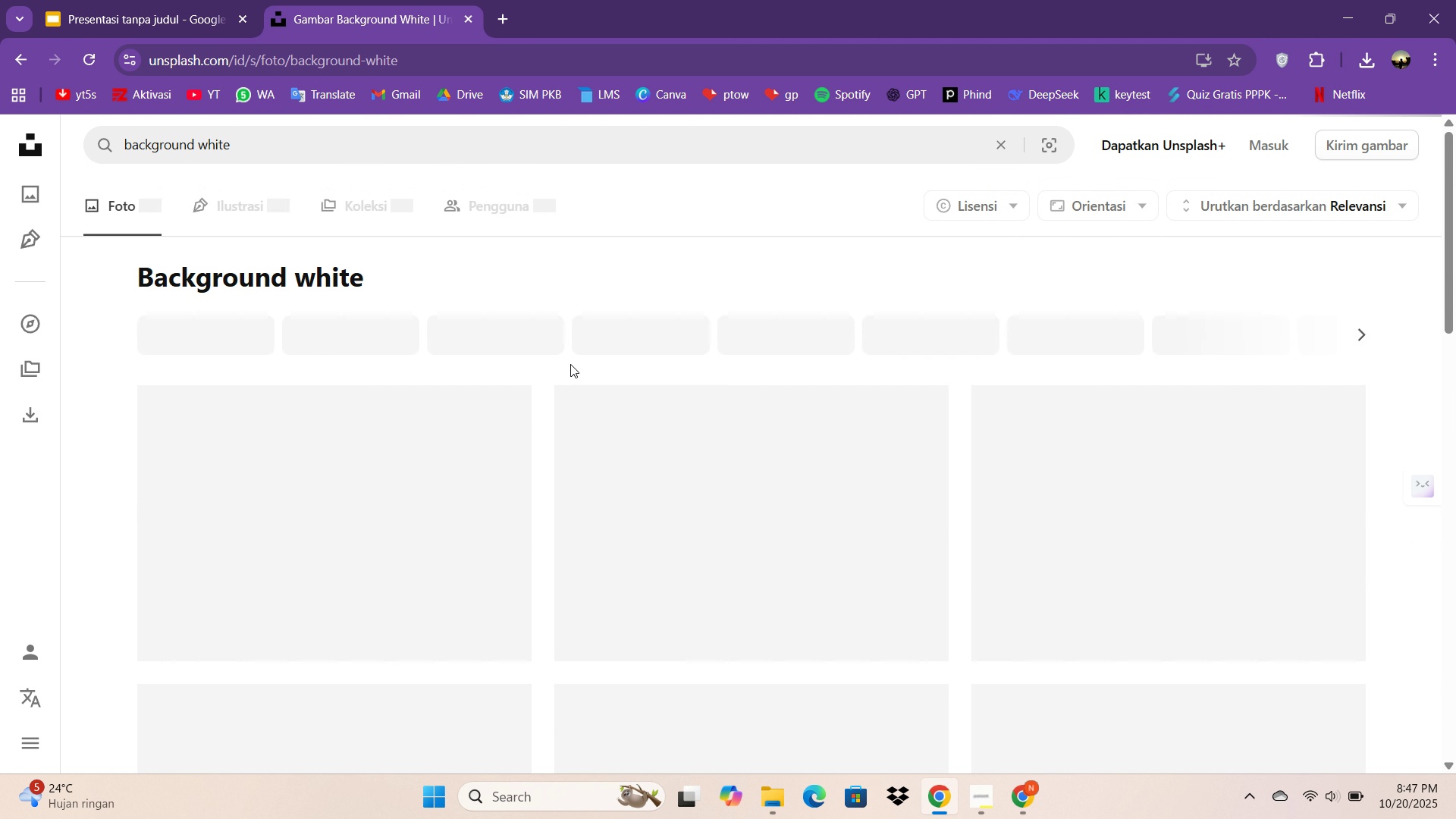 
scroll: coordinate [570, 362], scroll_direction: up, amount: 4.0
 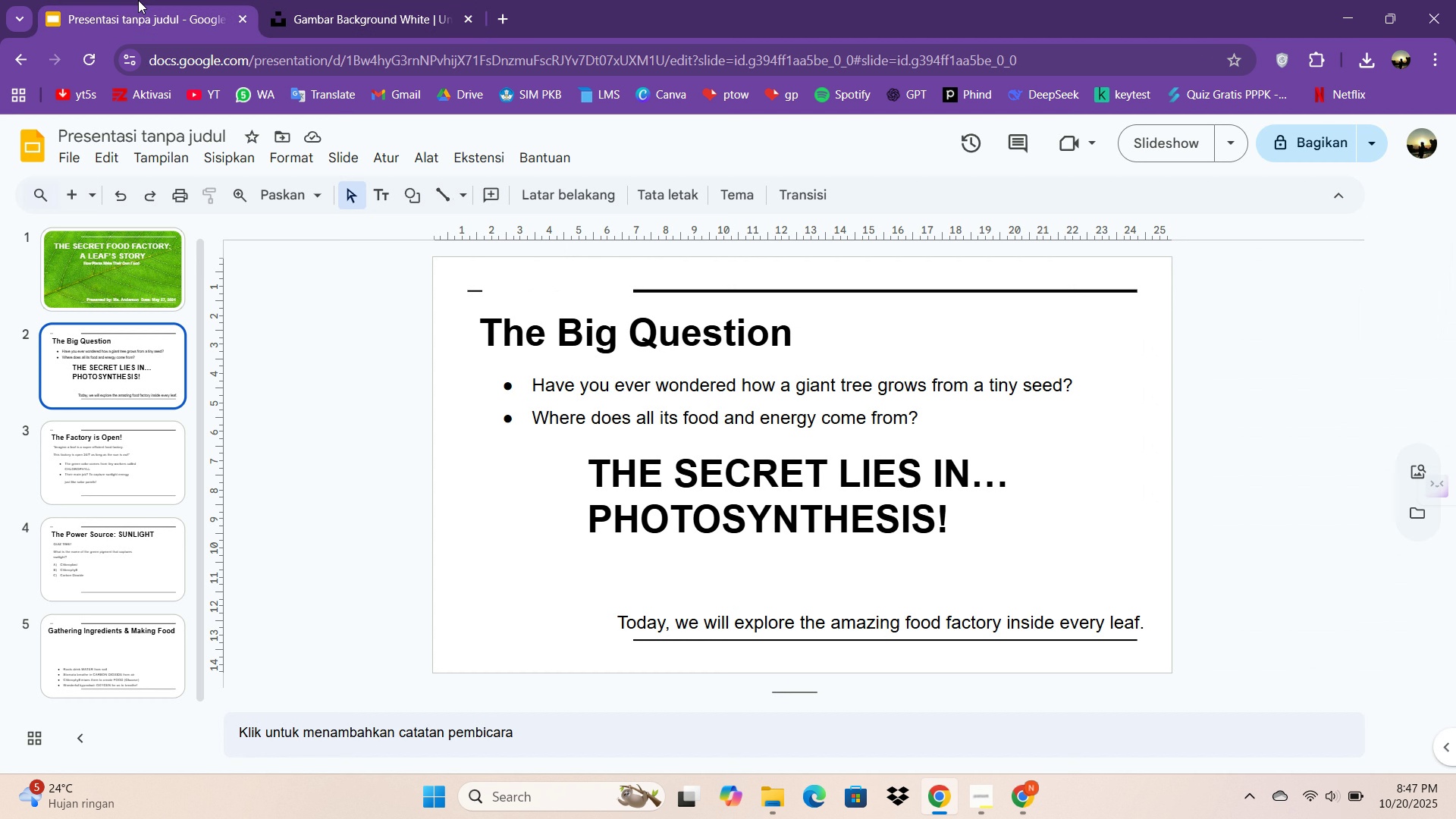 
left_click([138, 0])
 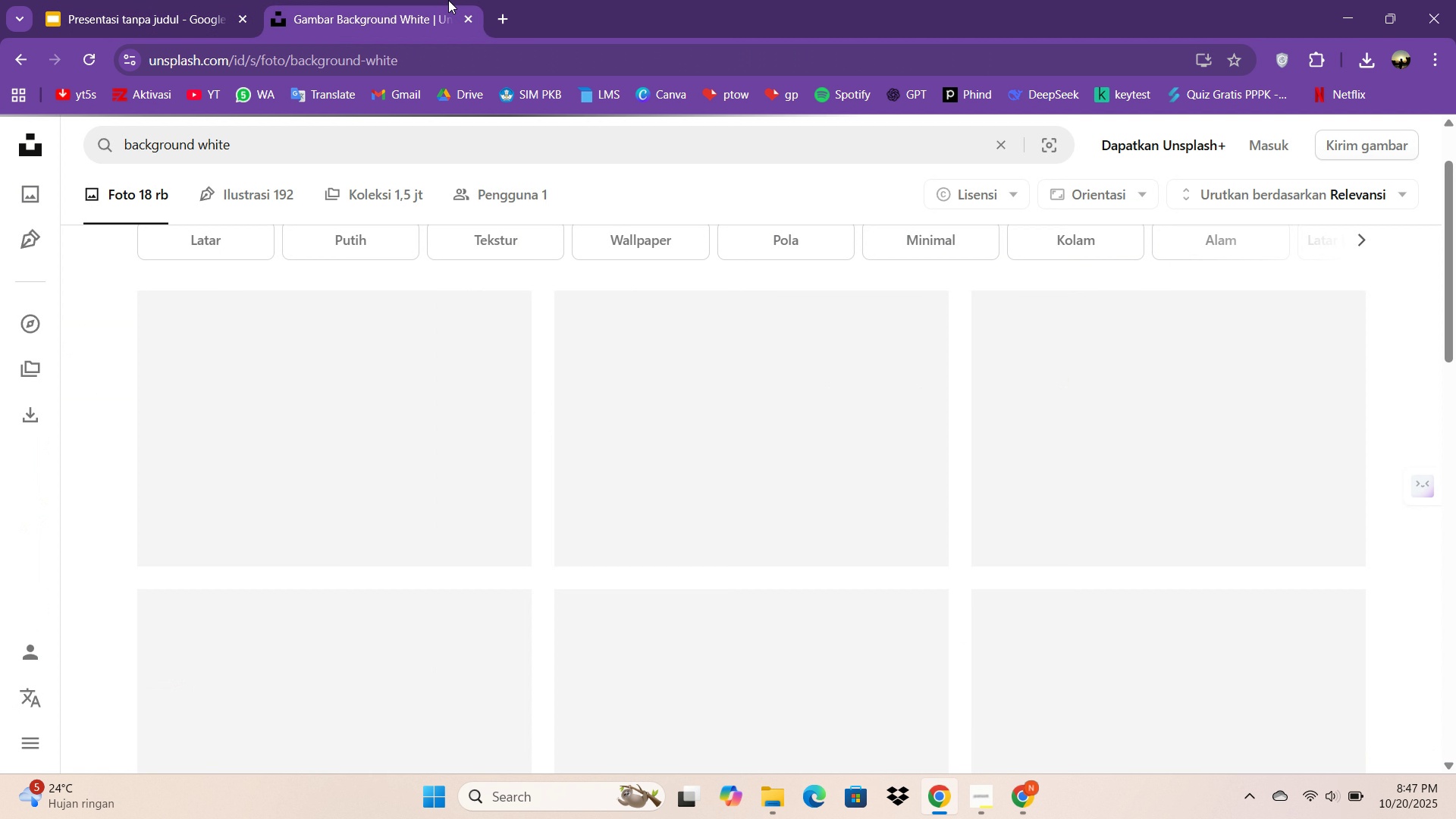 
left_click([448, 0])
 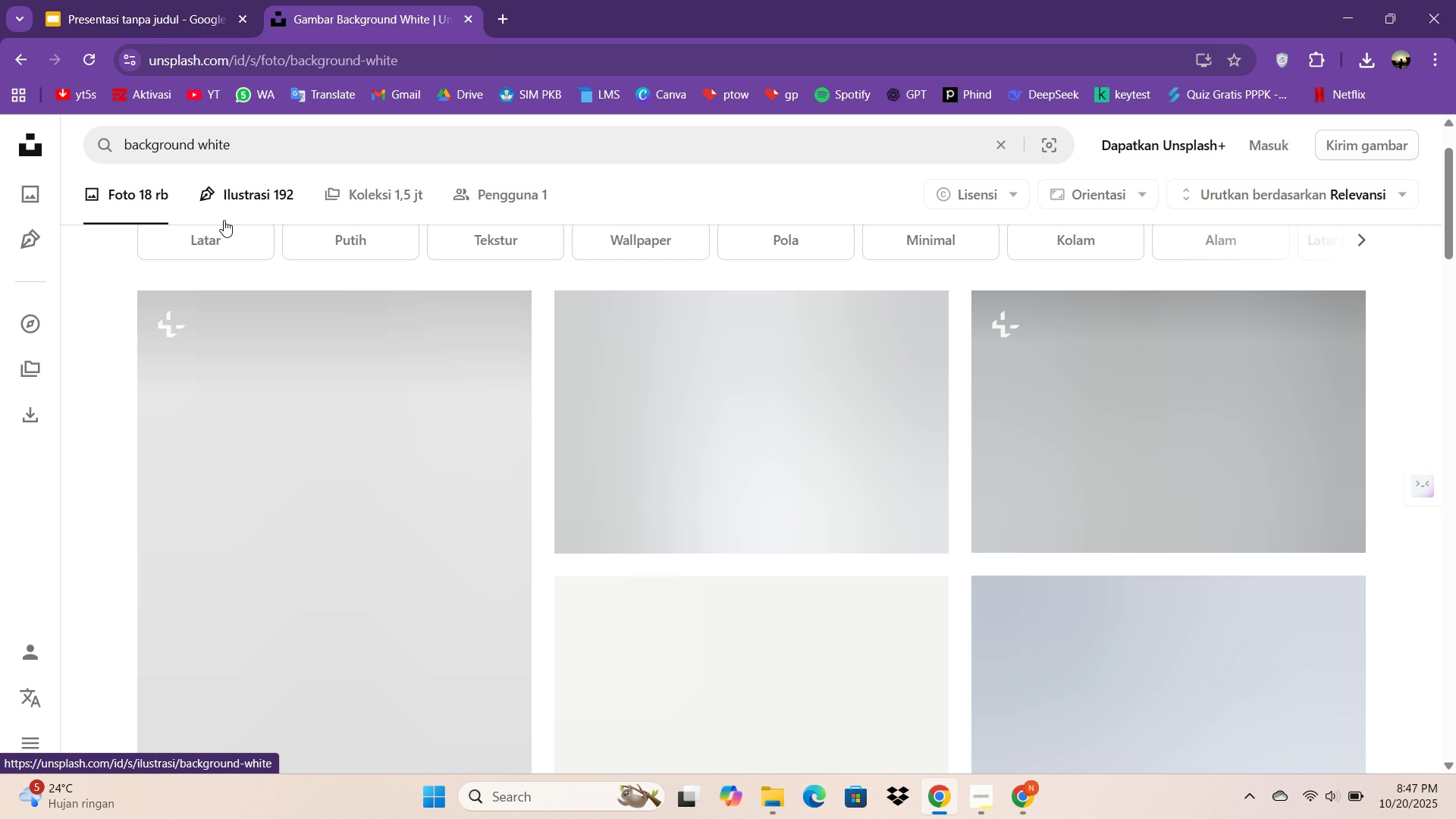 
wait(6.07)
 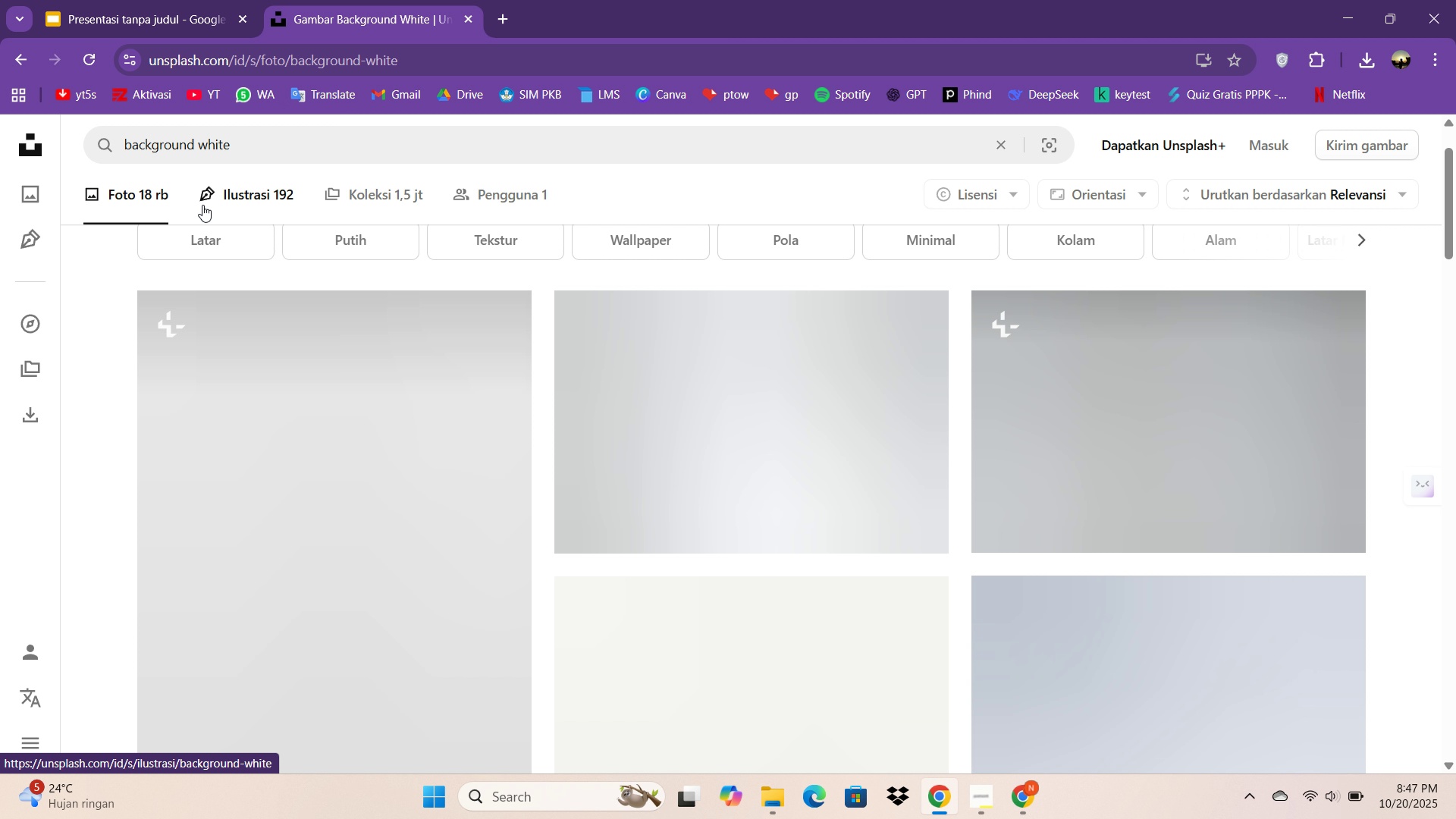 
scroll: coordinate [627, 515], scroll_direction: down, amount: 30.0
 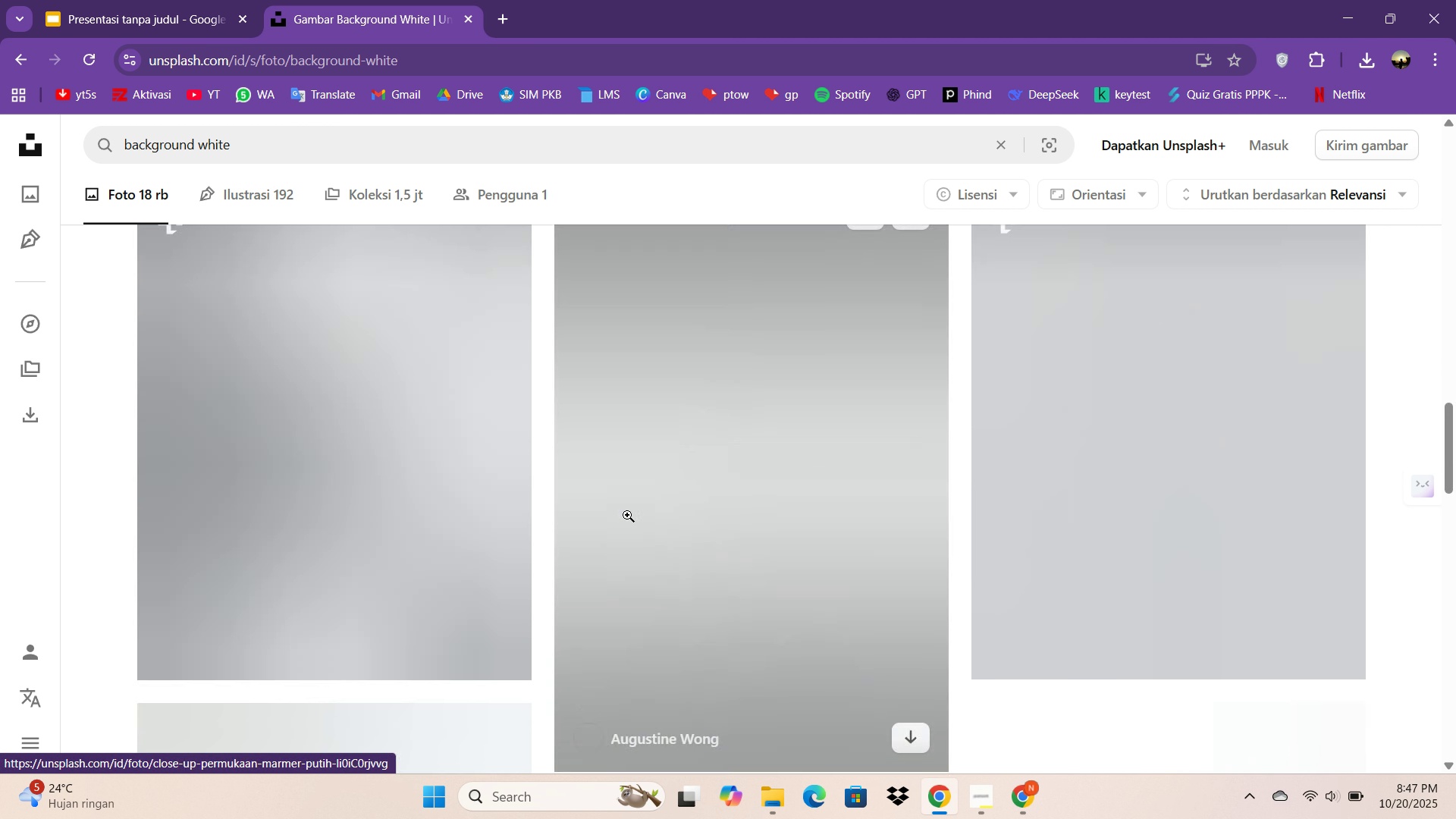 
scroll: coordinate [626, 519], scroll_direction: up, amount: 32.0
 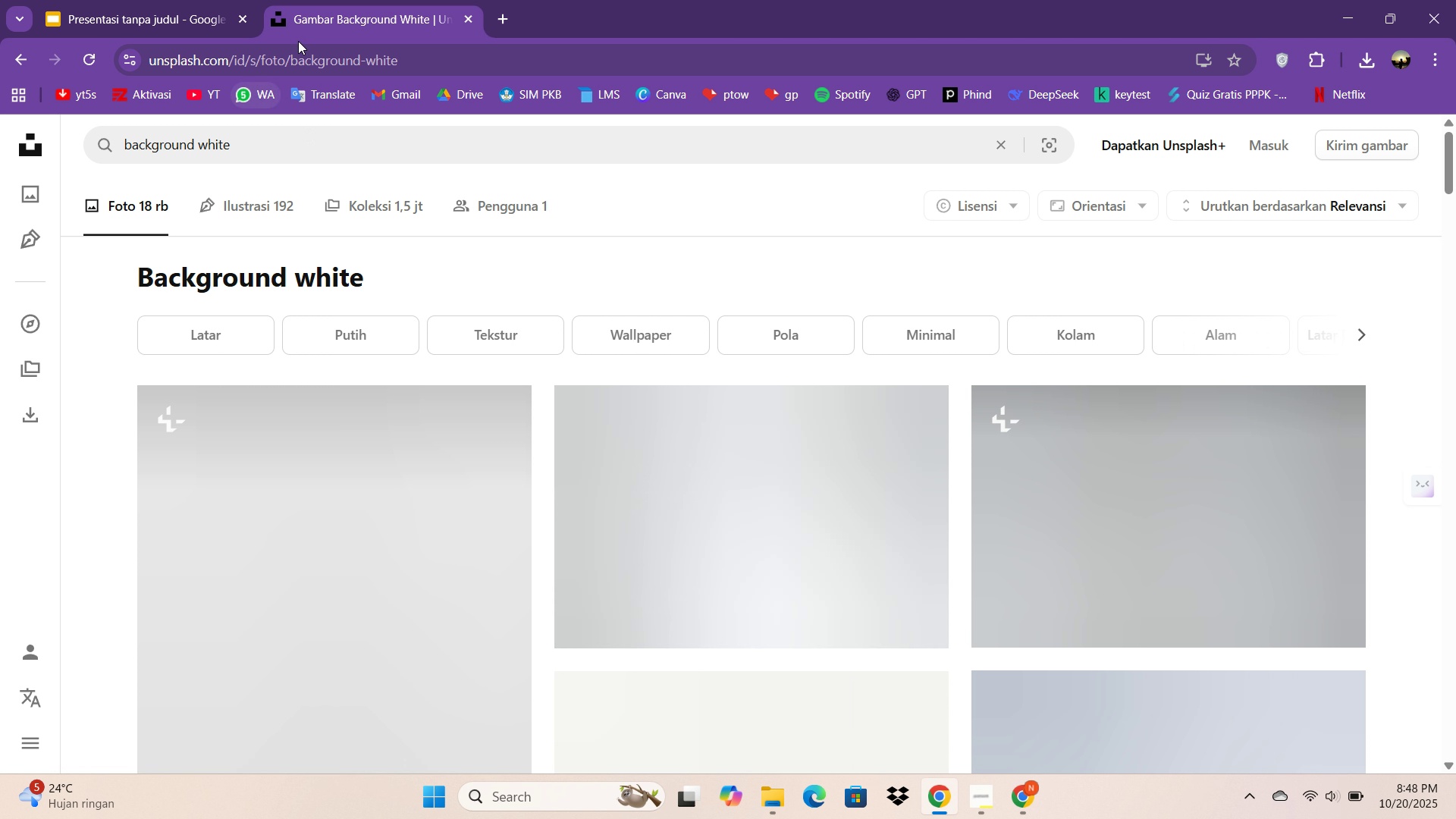 
left_click([164, 28])
 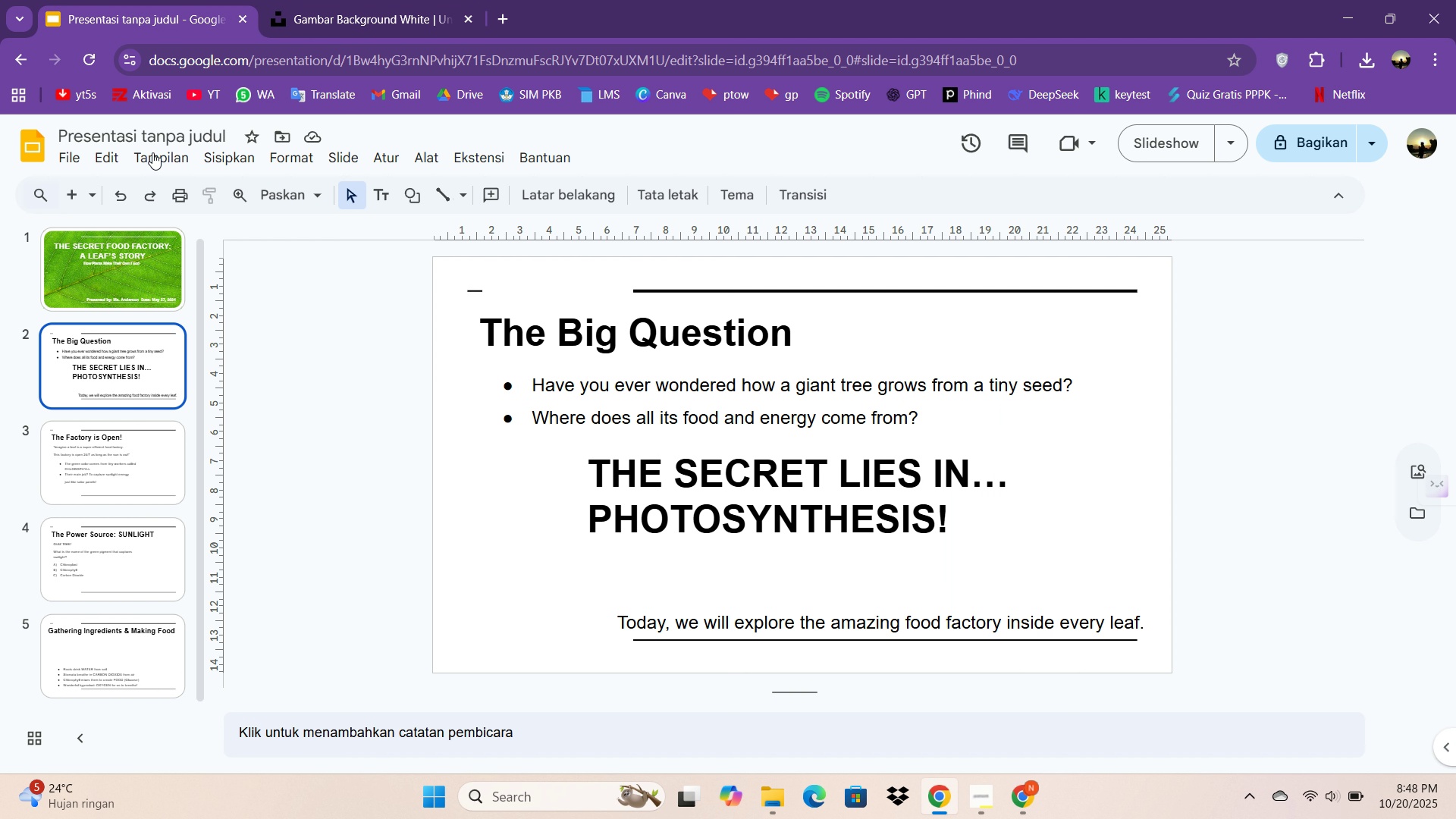 
left_click([326, 152])
 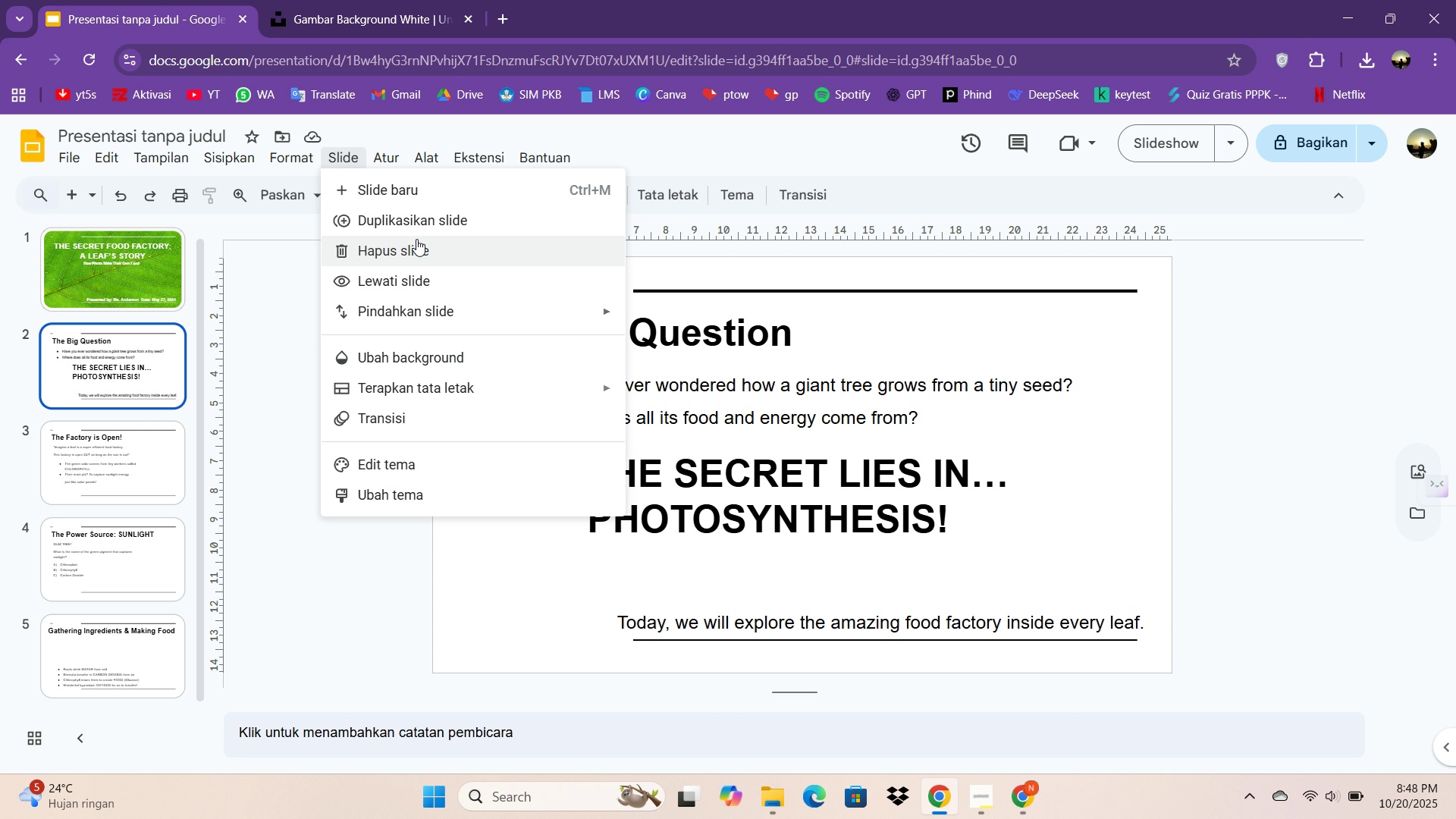 
left_click([453, 362])
 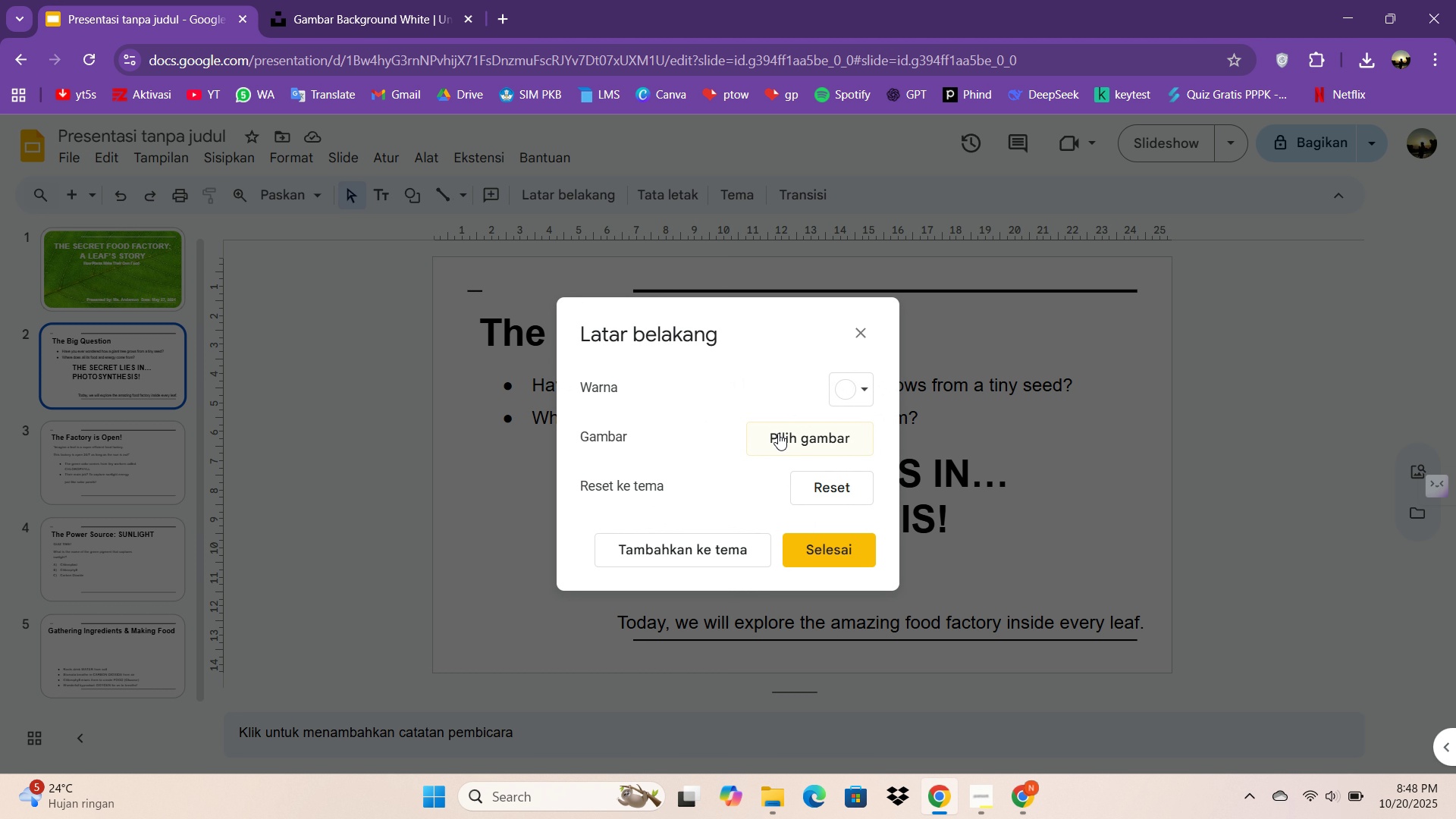 
left_click([774, 425])
 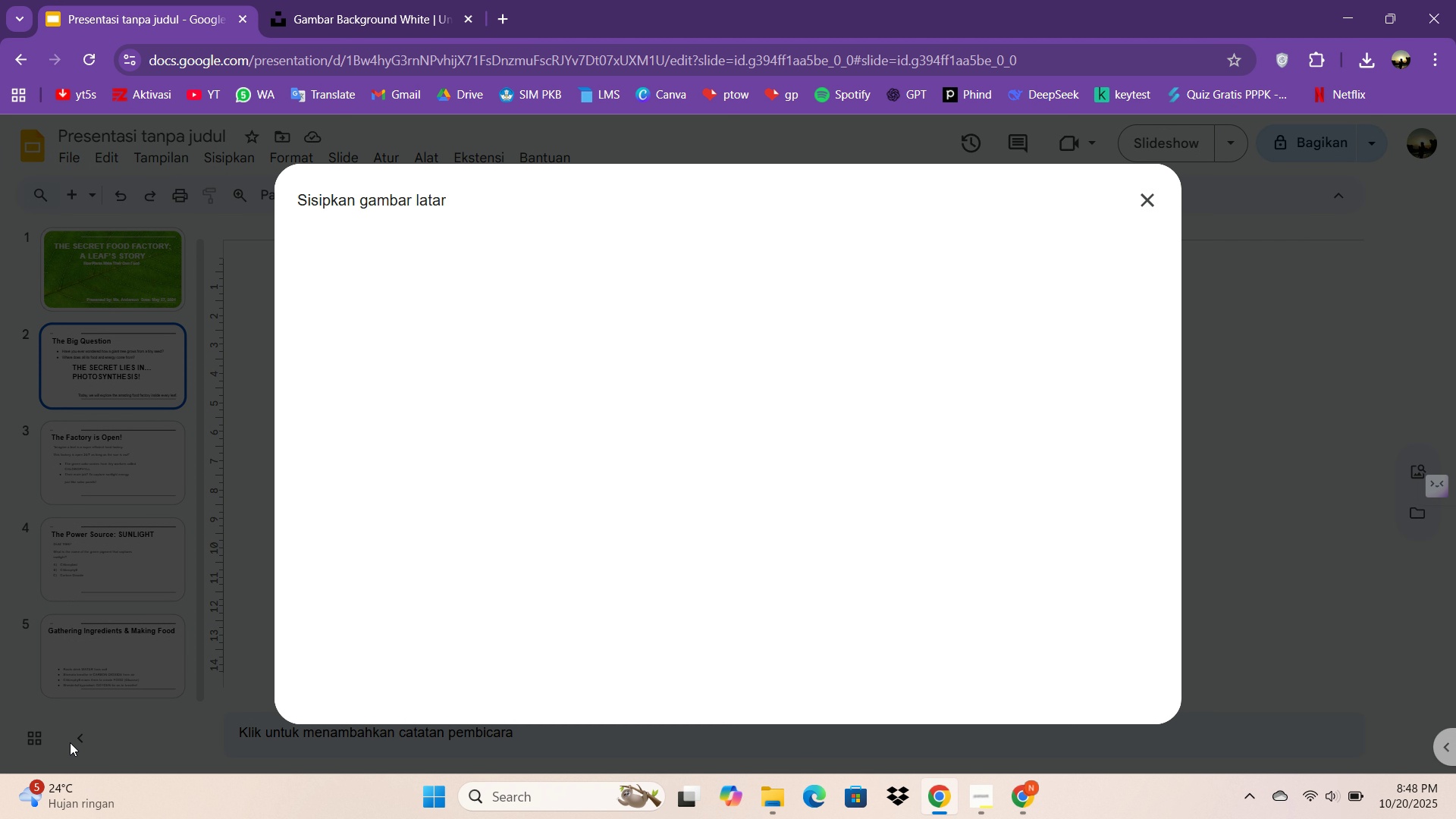 
wait(7.45)
 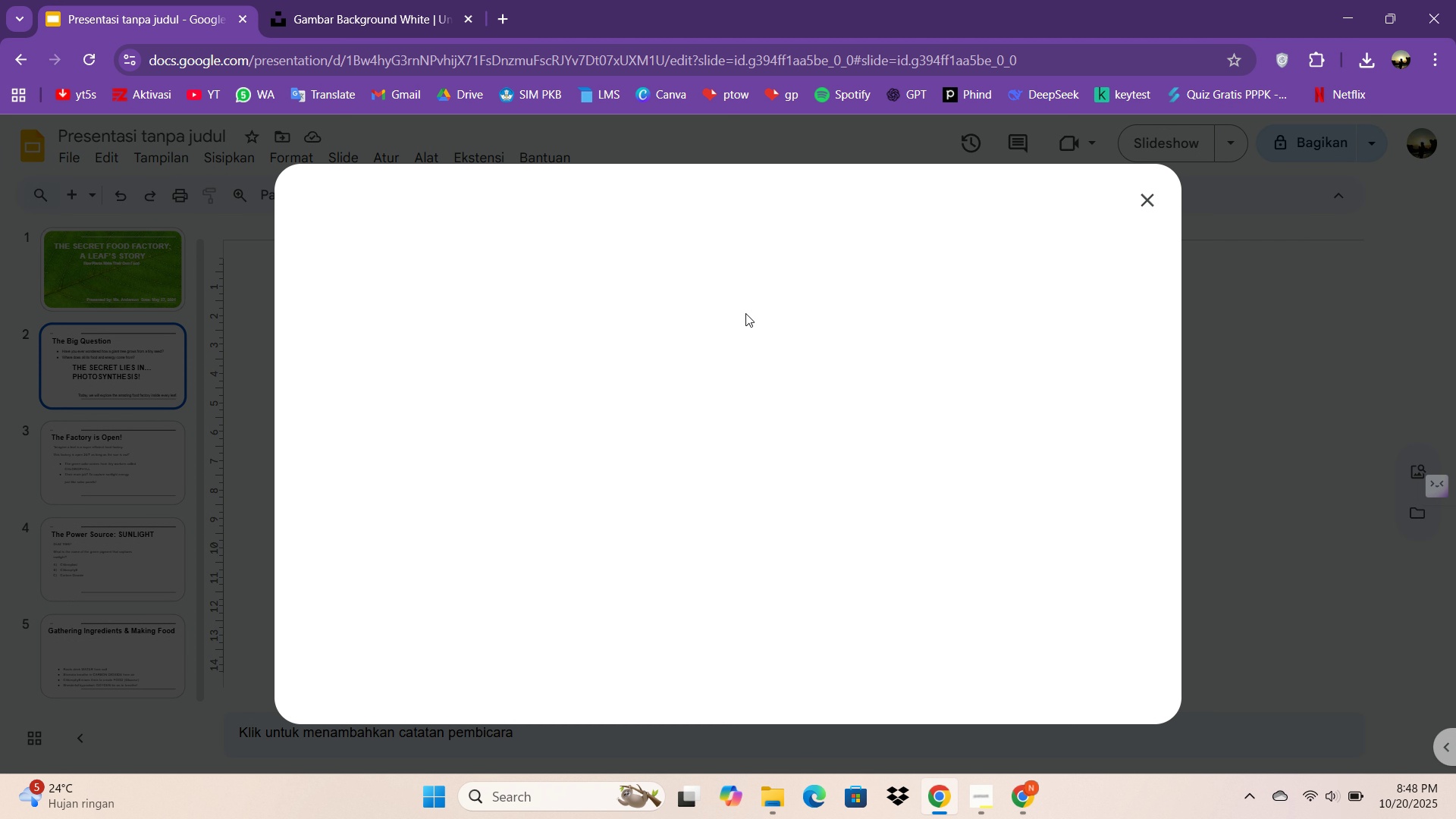 
left_click([704, 566])
 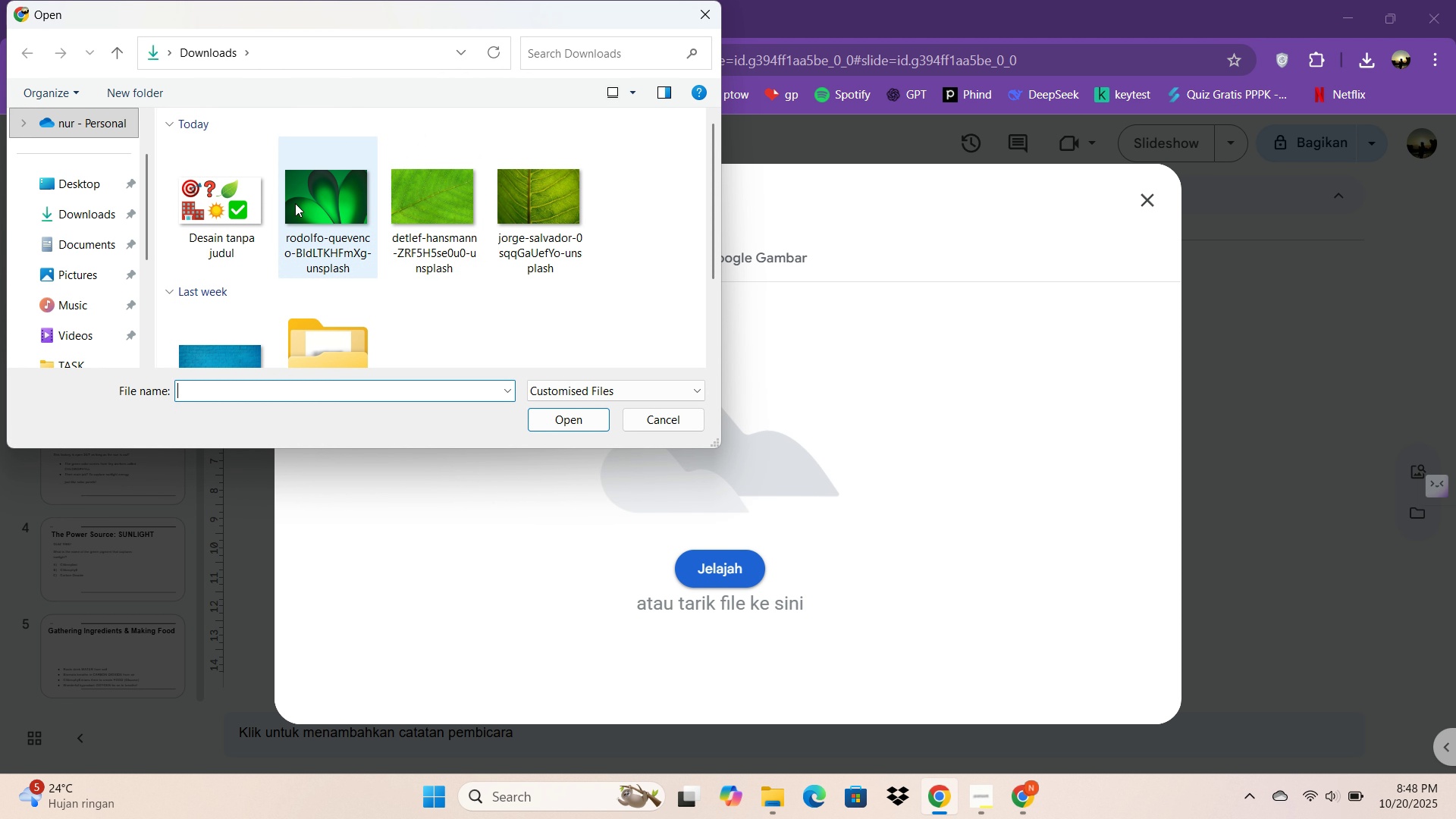 
double_click([330, 190])
 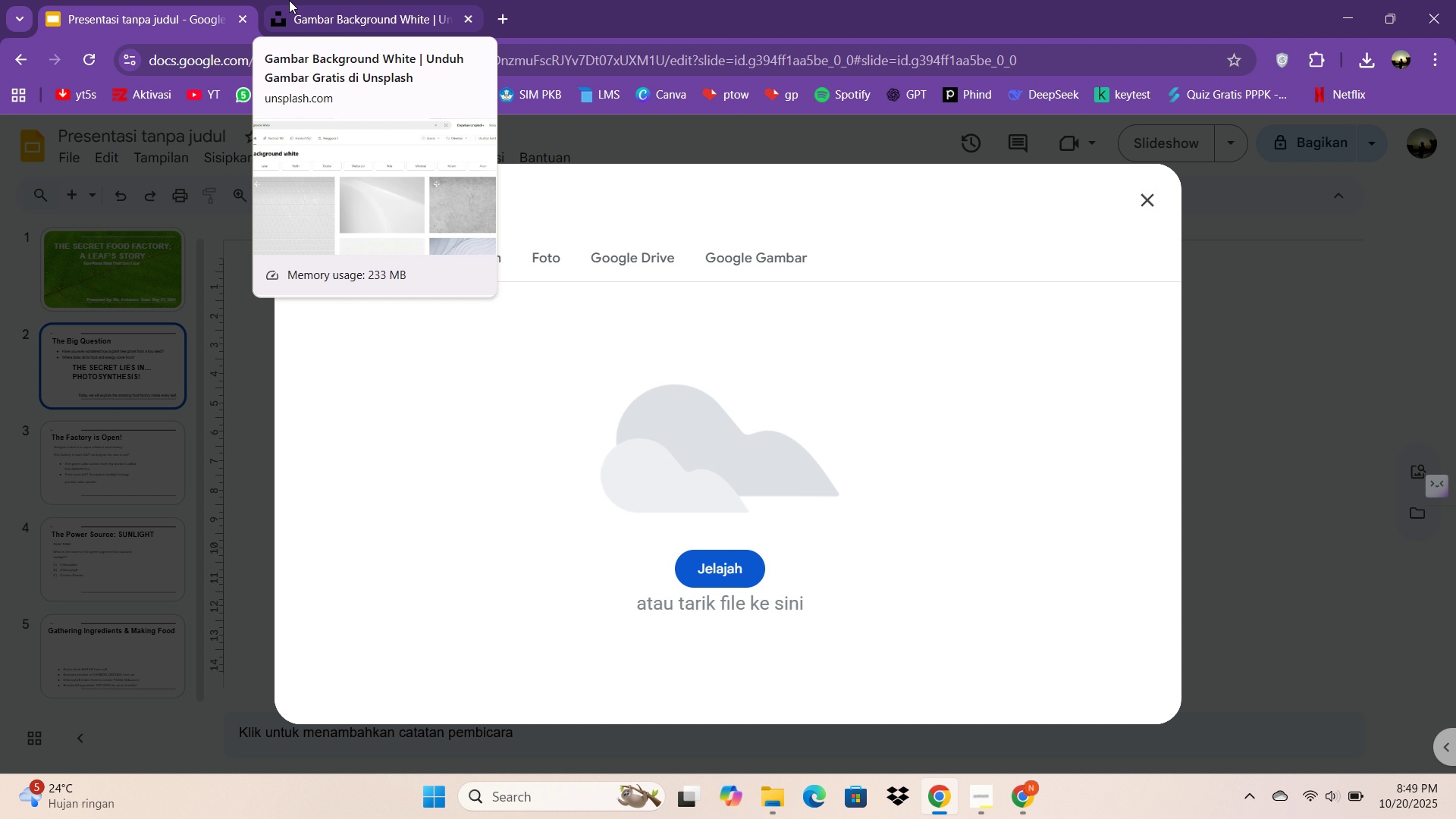 
wait(59.55)
 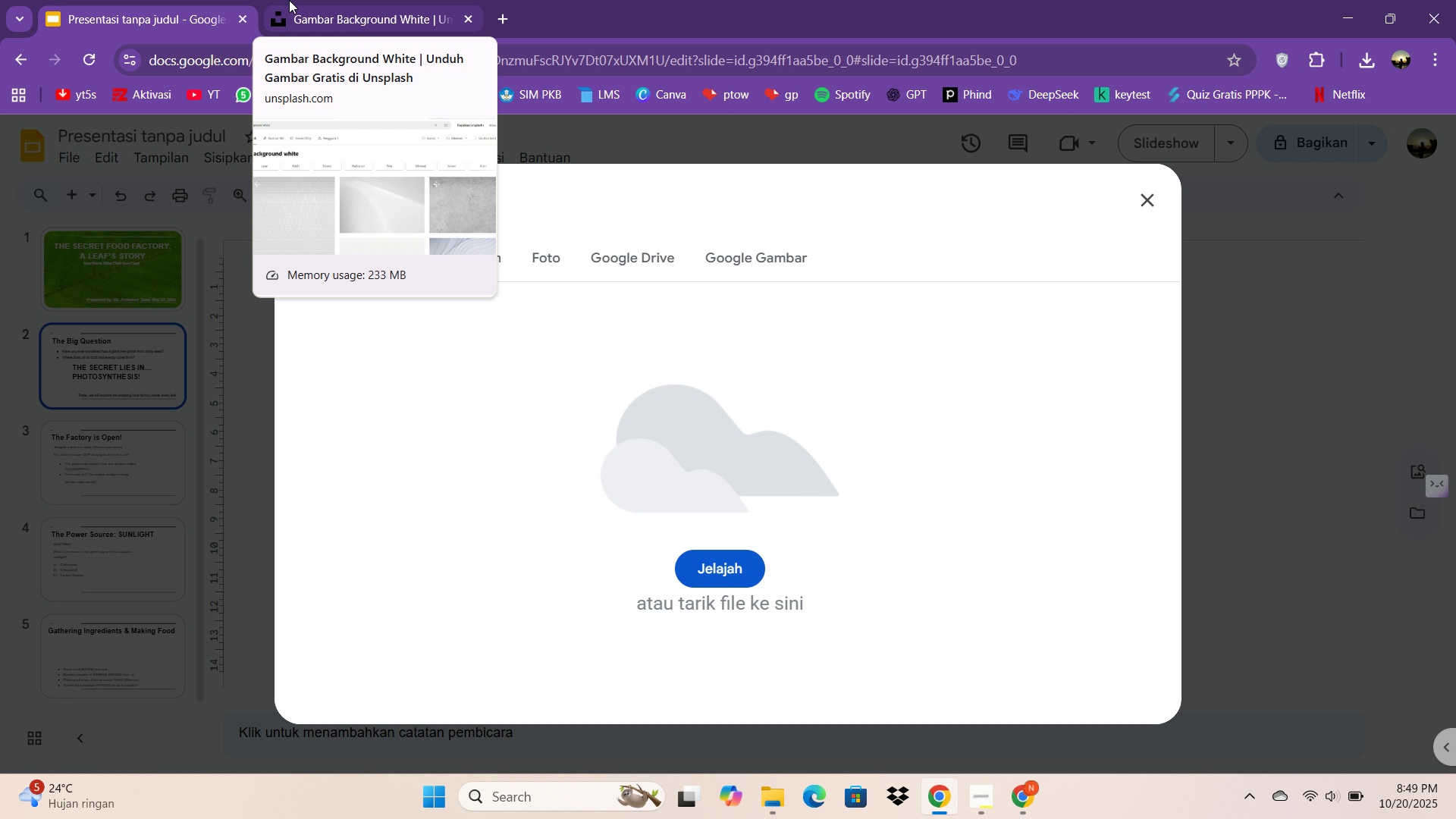 
left_click([1138, 202])
 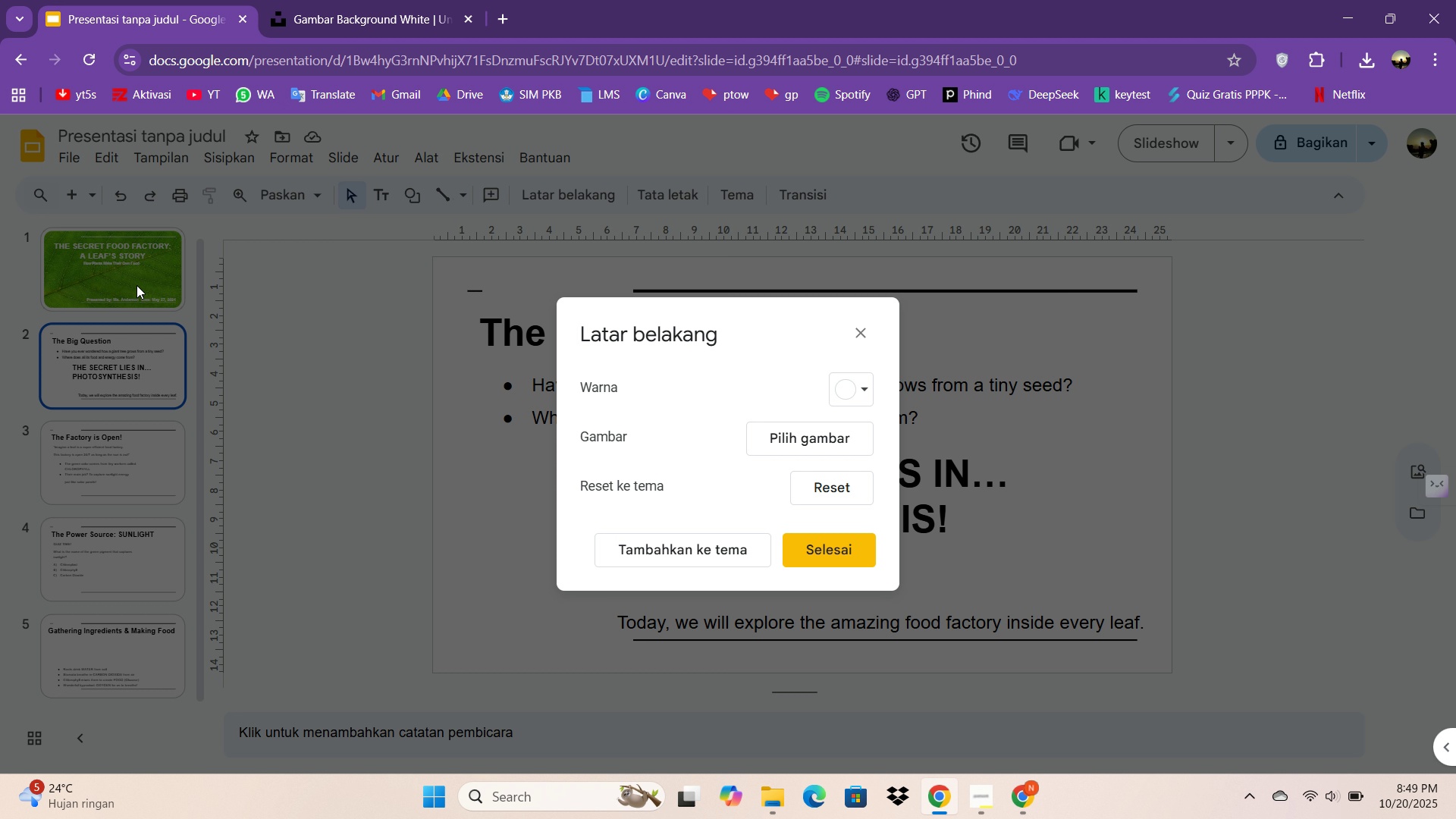 
left_click([115, 290])
 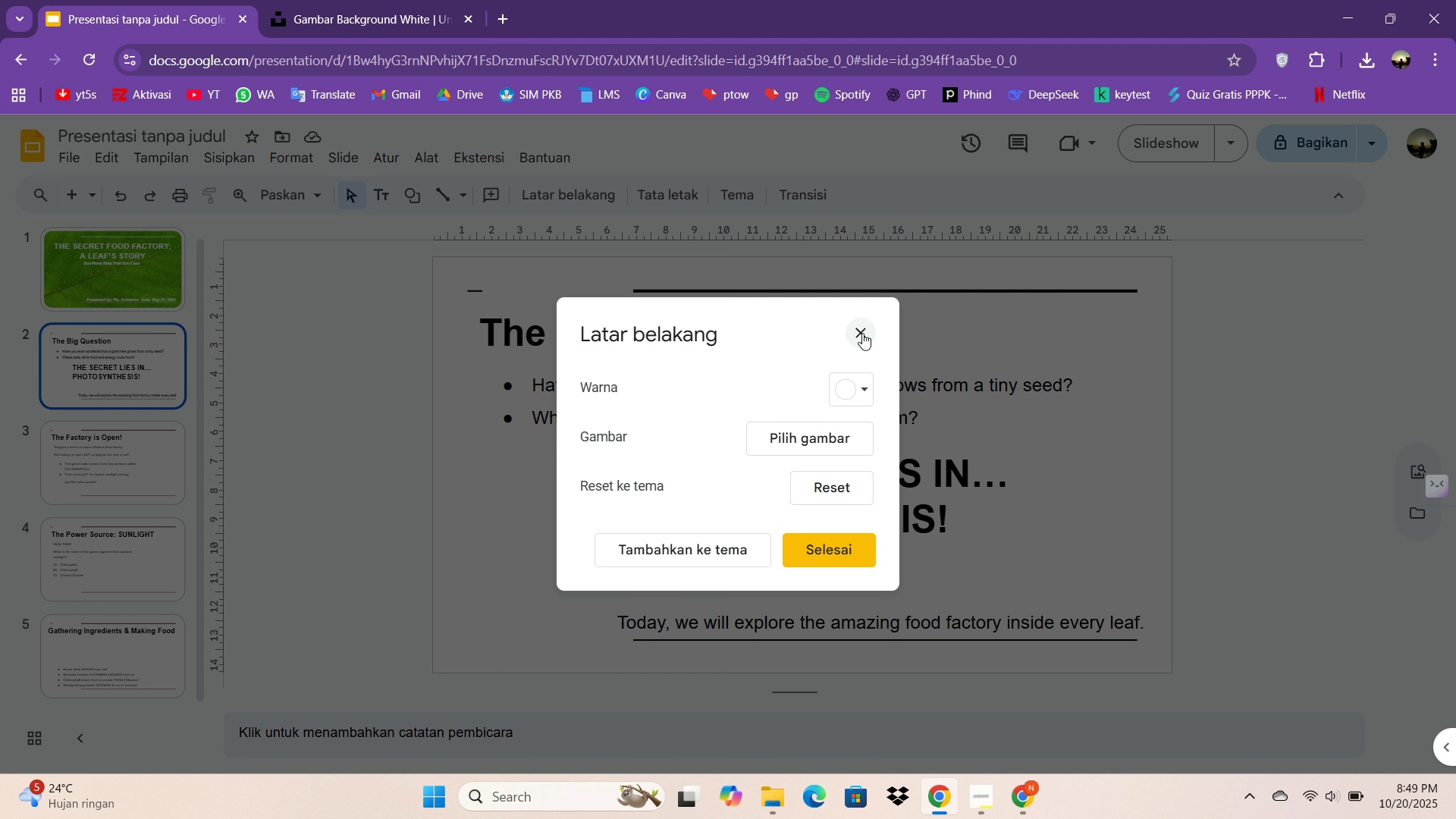 
left_click([862, 333])
 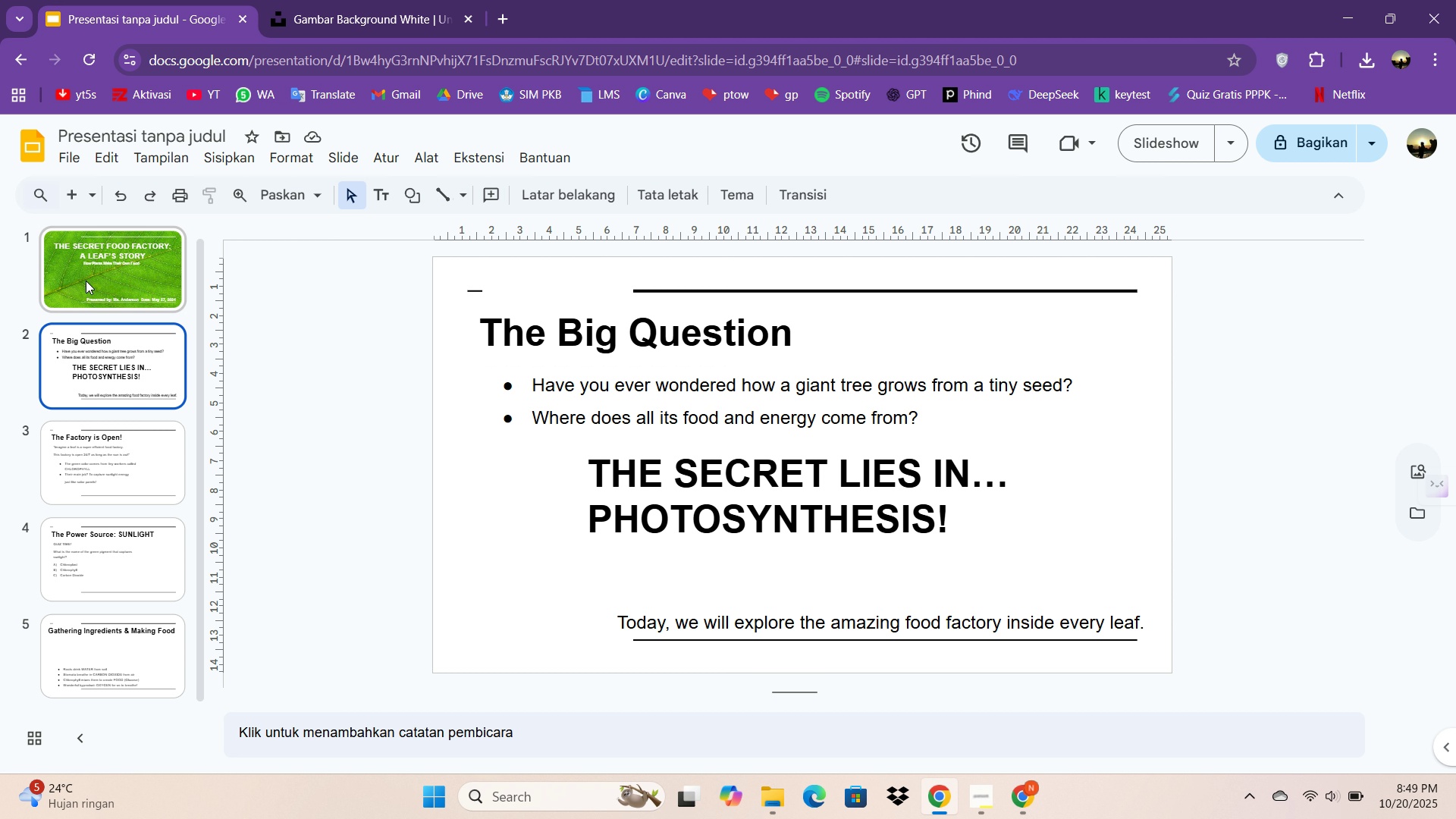 
left_click([86, 281])
 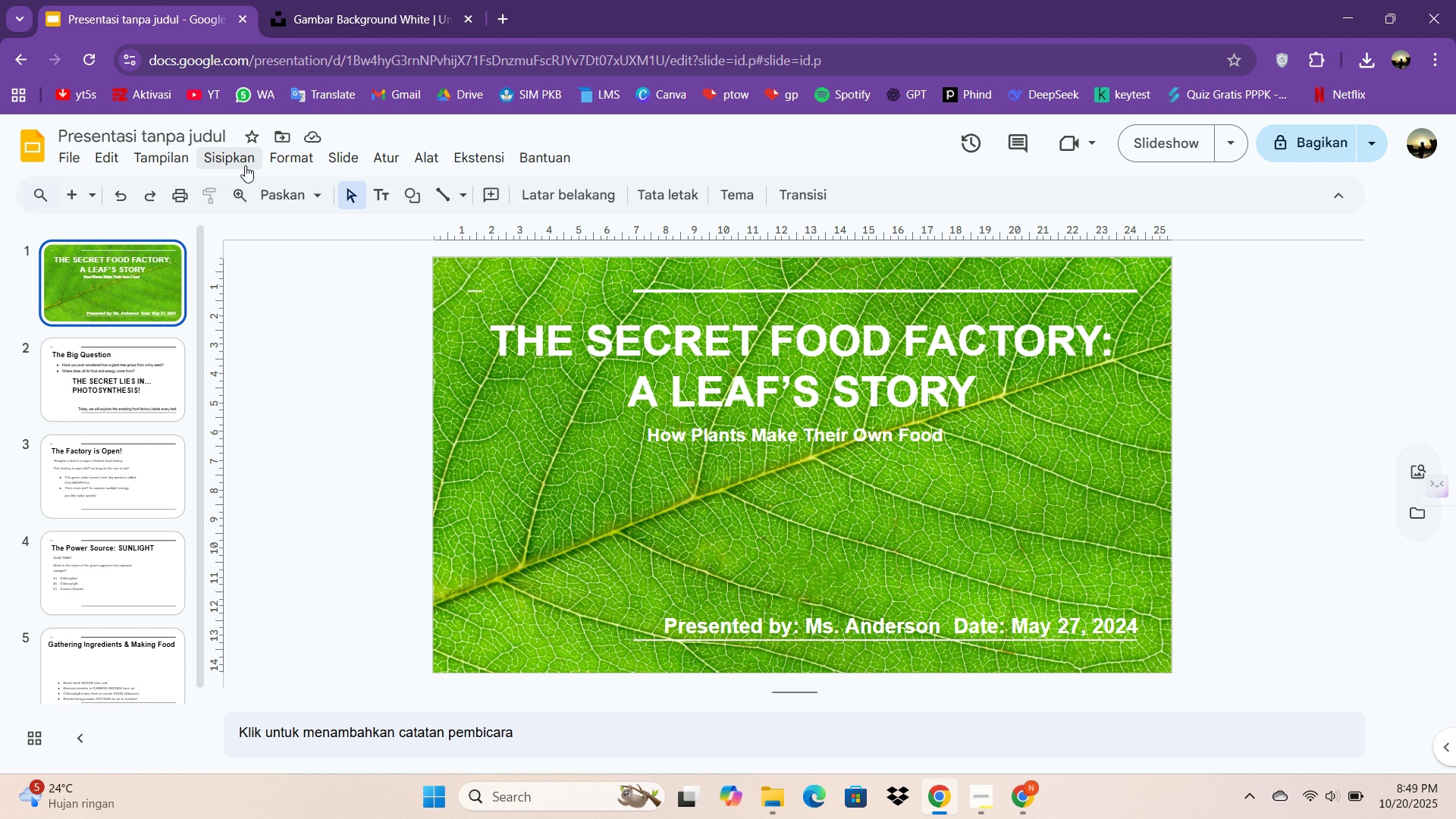 
left_click([245, 165])
 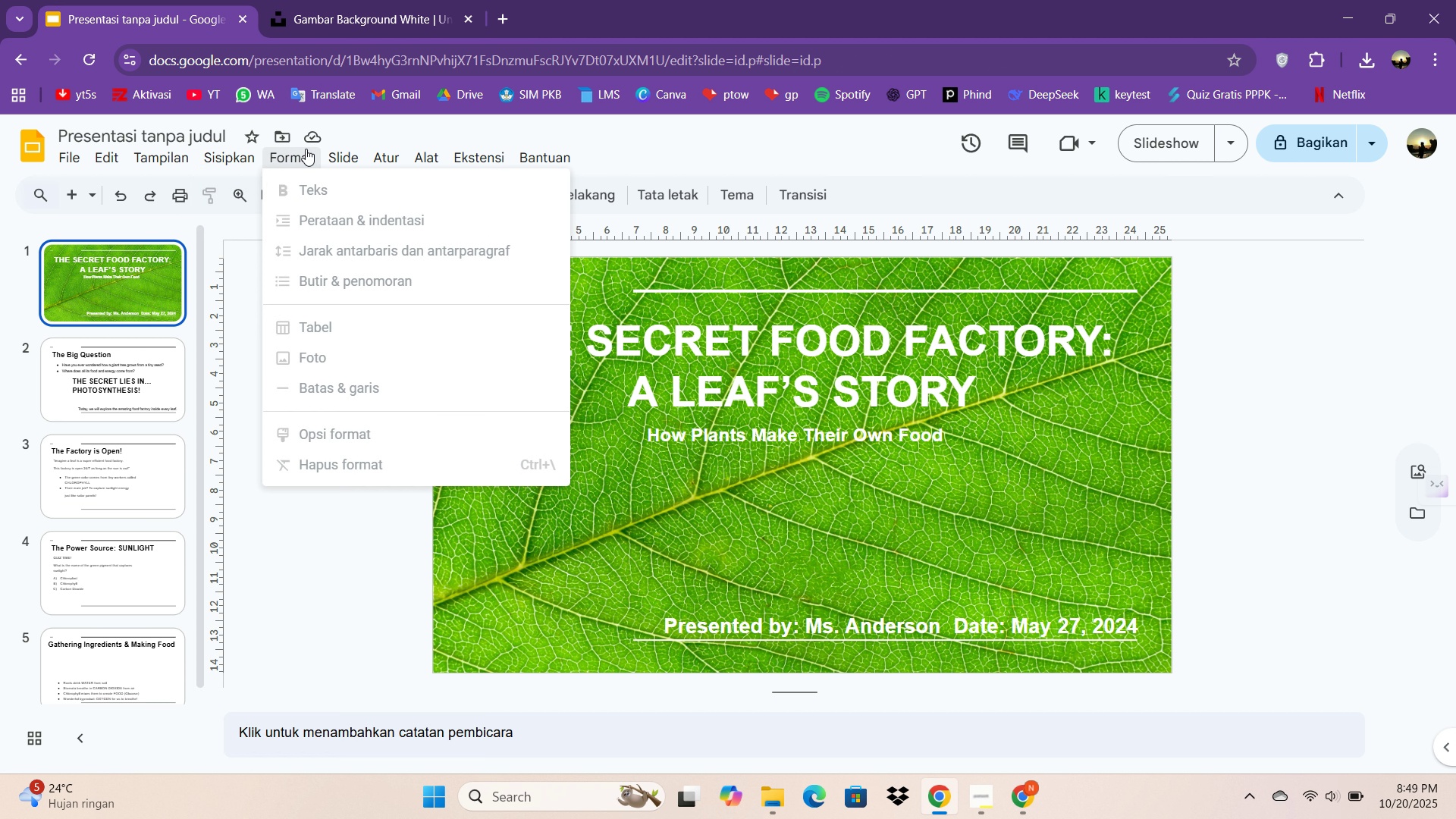 
left_click([348, 154])
 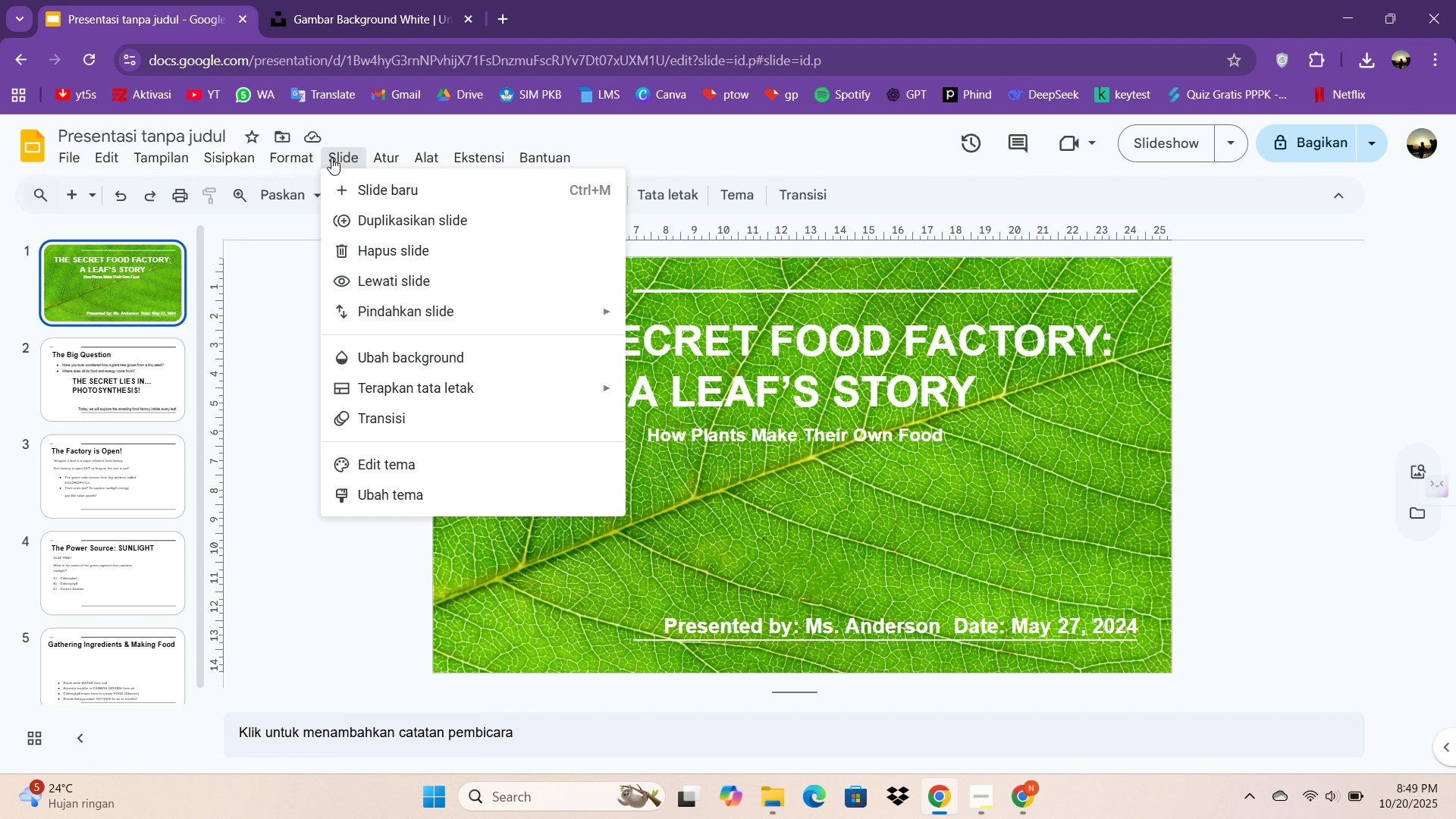 
left_click([331, 158])
 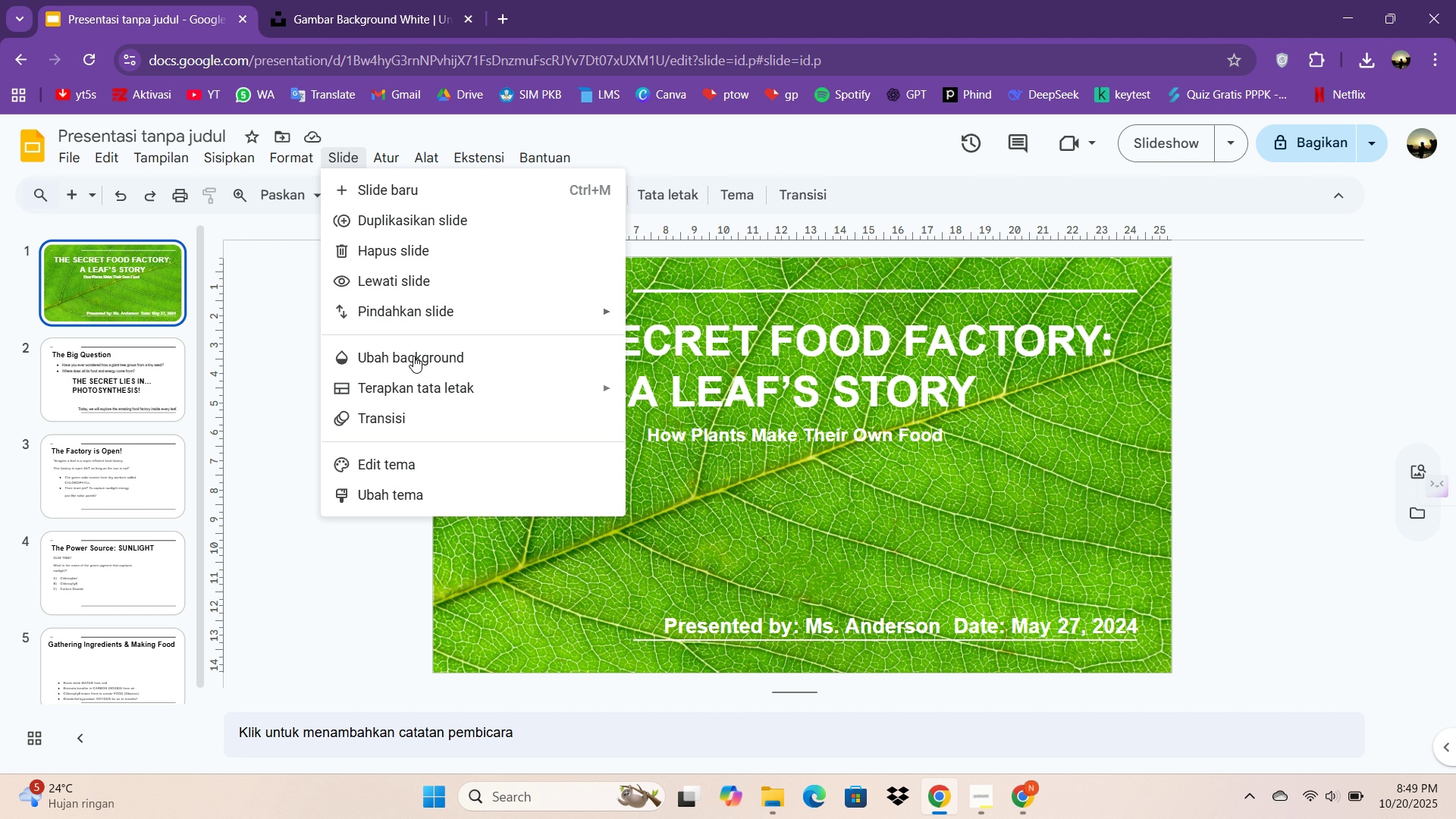 
left_click([413, 356])
 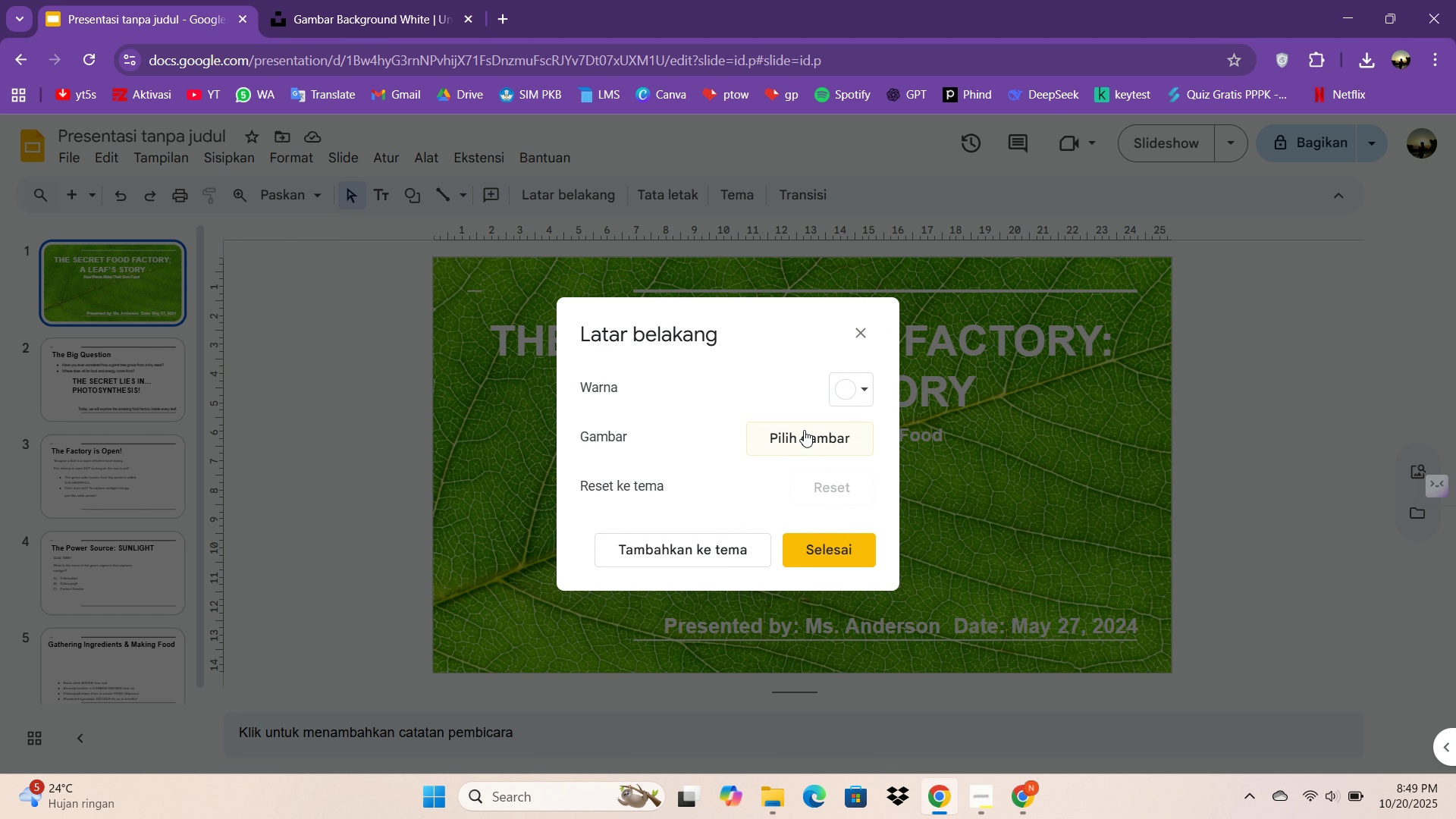 
left_click([804, 430])
 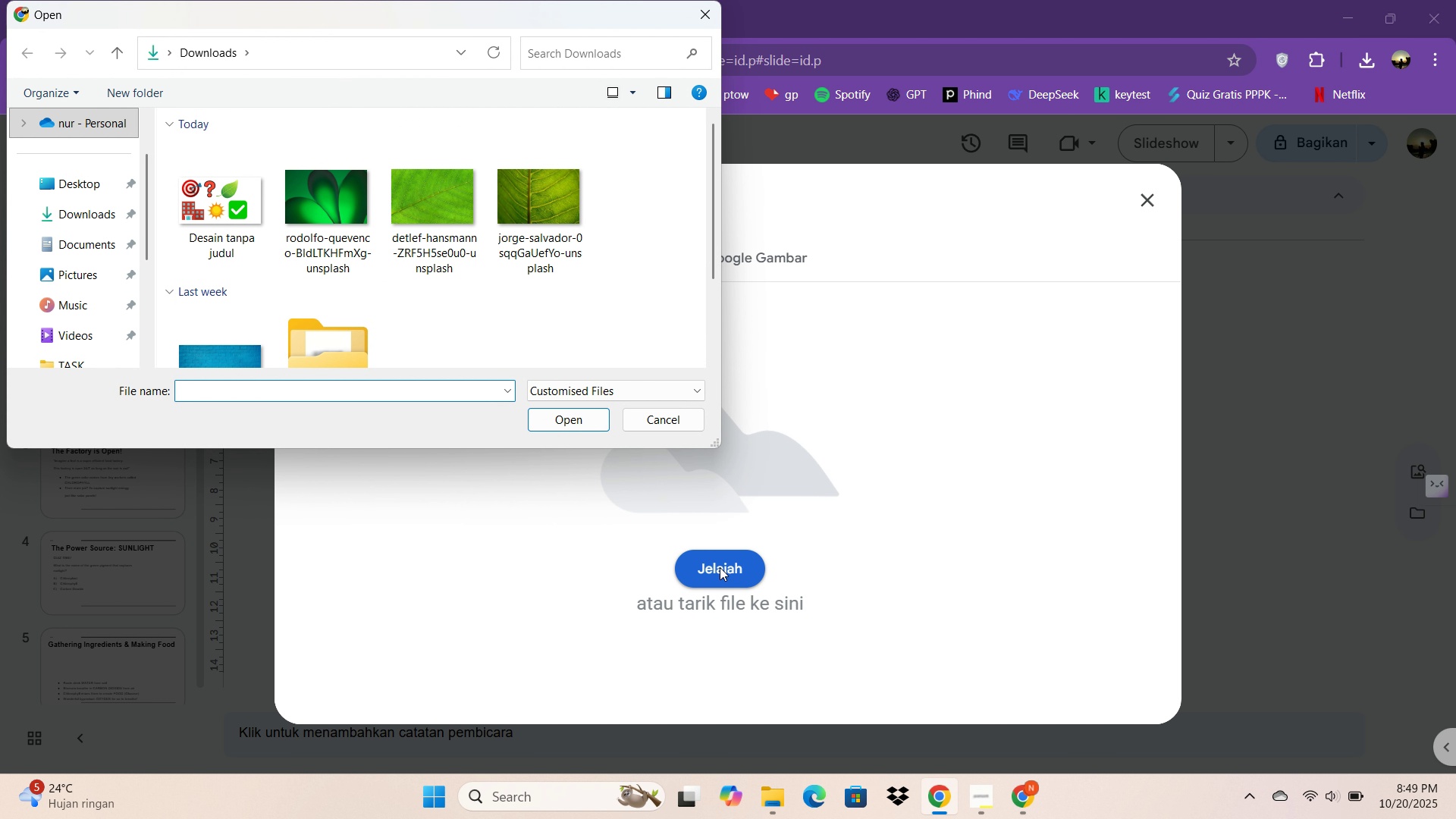 
wait(7.98)
 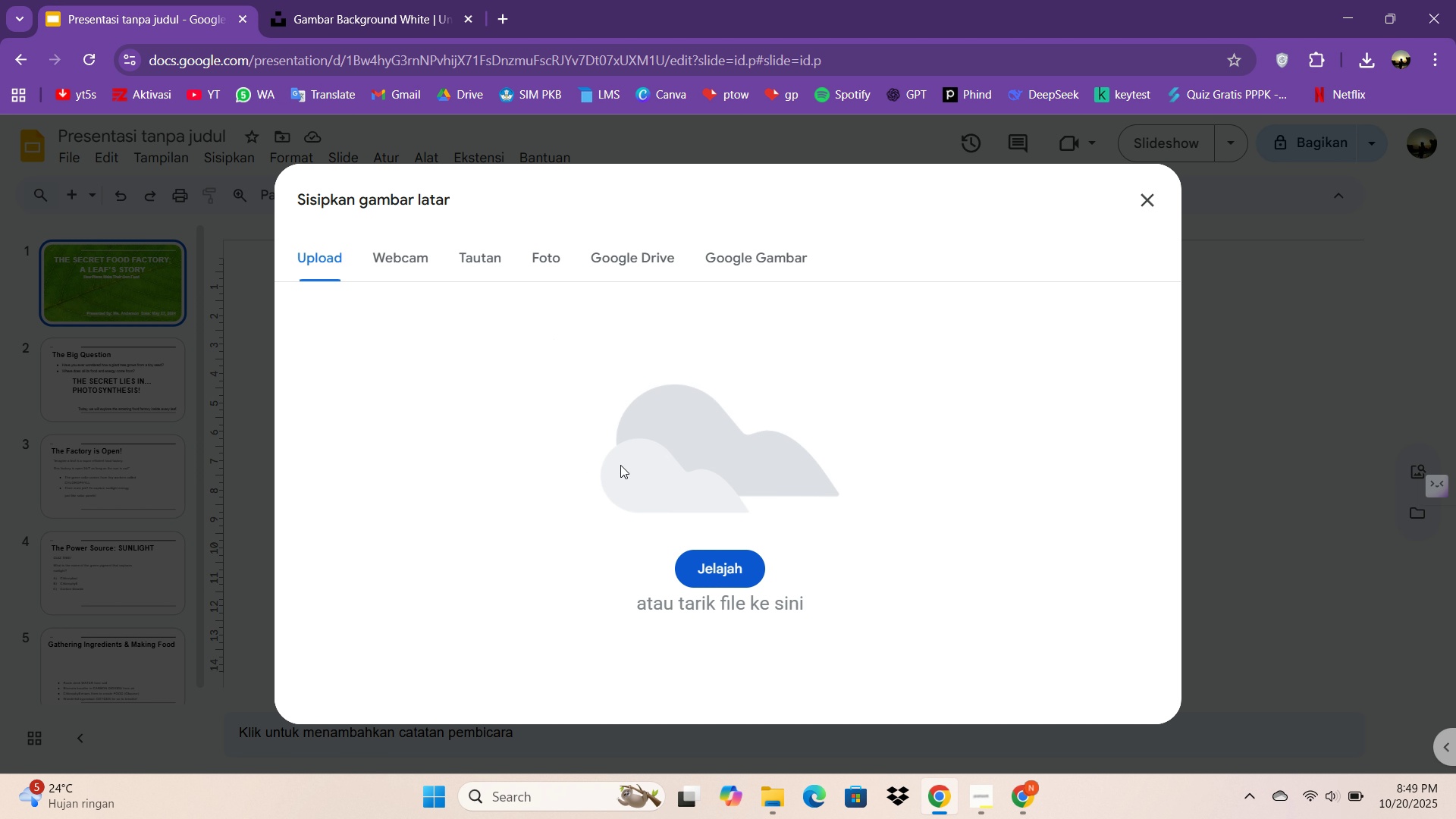 
left_click([345, 221])
 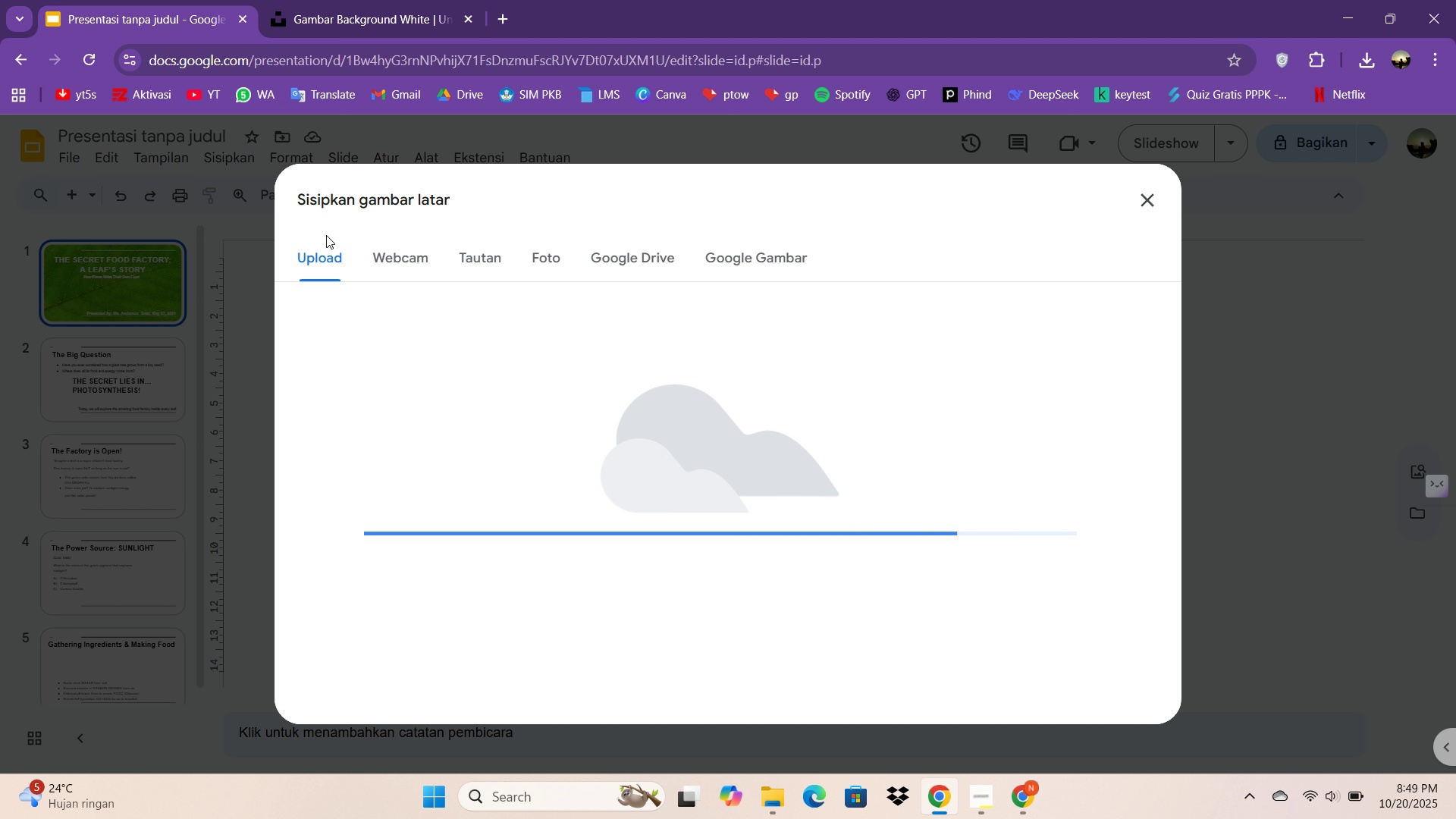 
wait(9.73)
 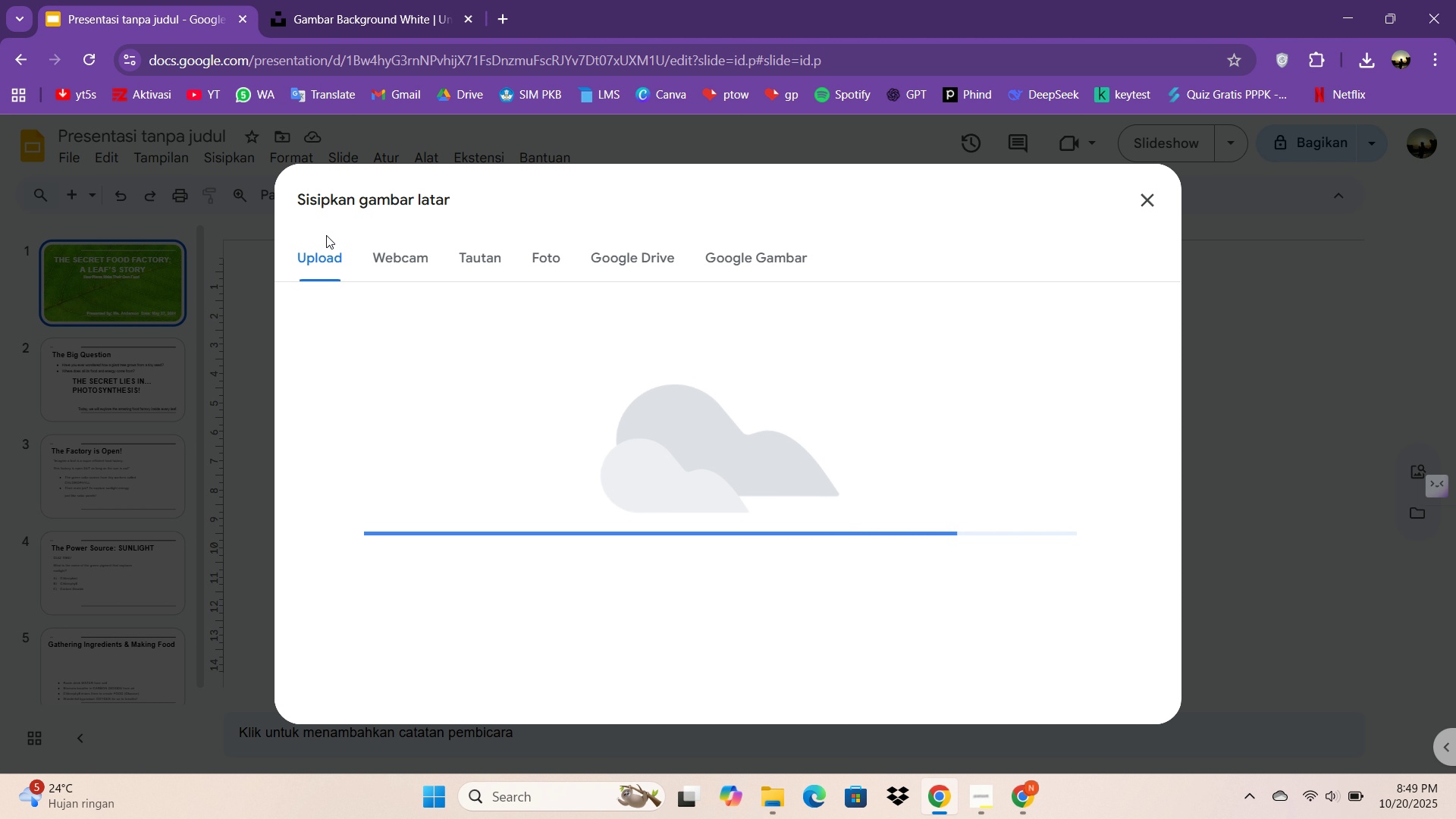 
left_click([824, 707])
 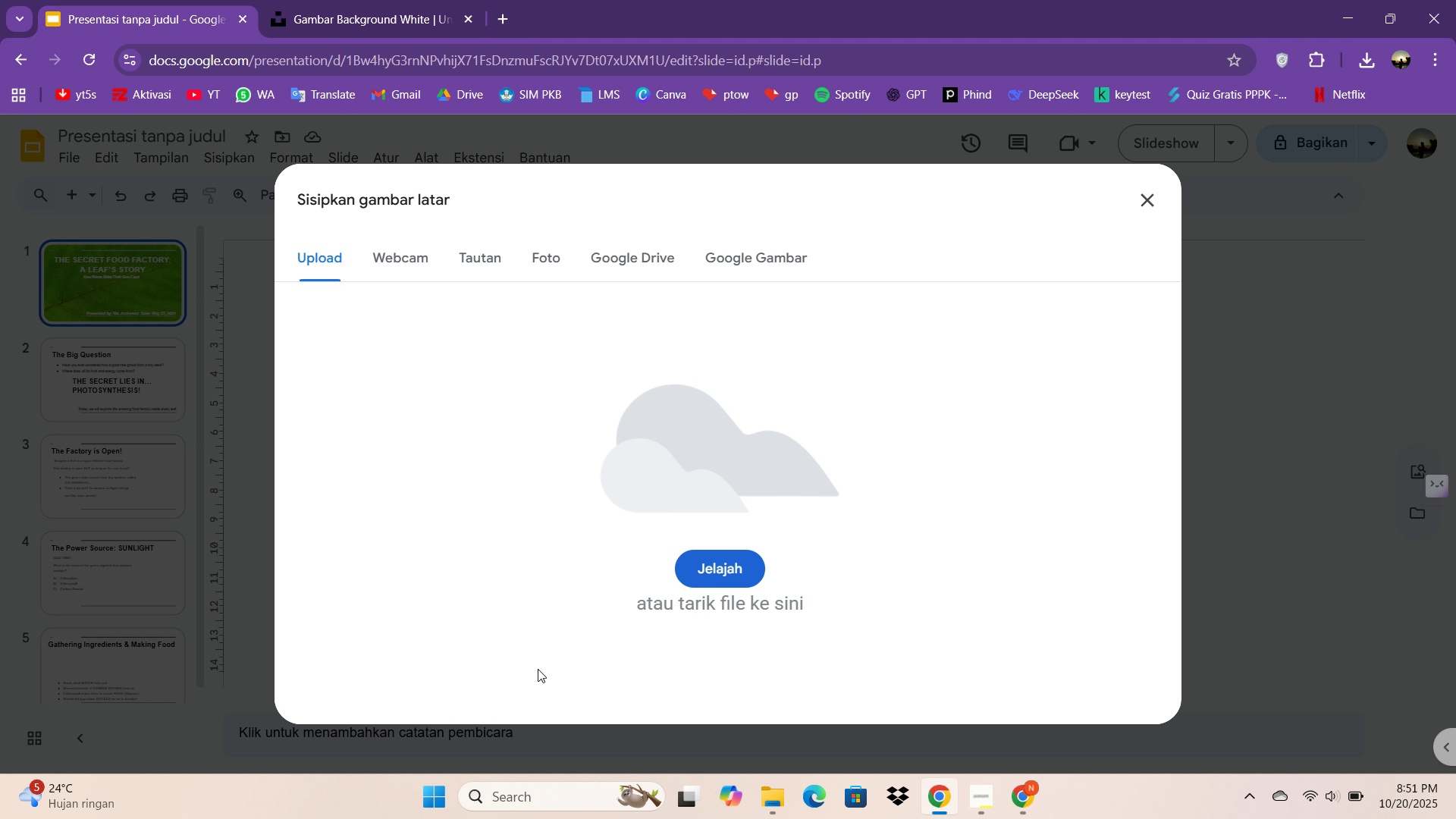 
wait(76.28)
 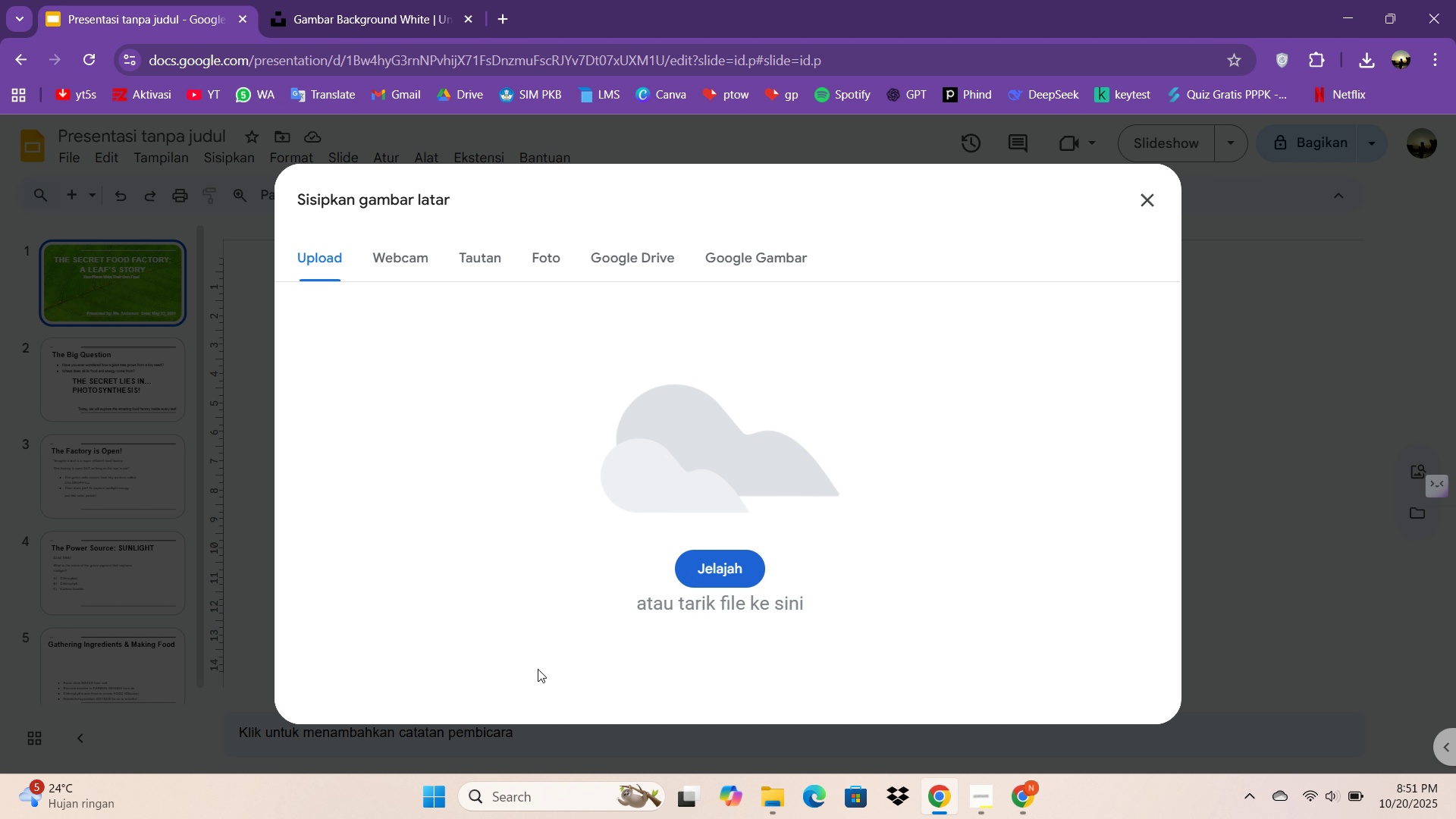 
left_click([699, 561])
 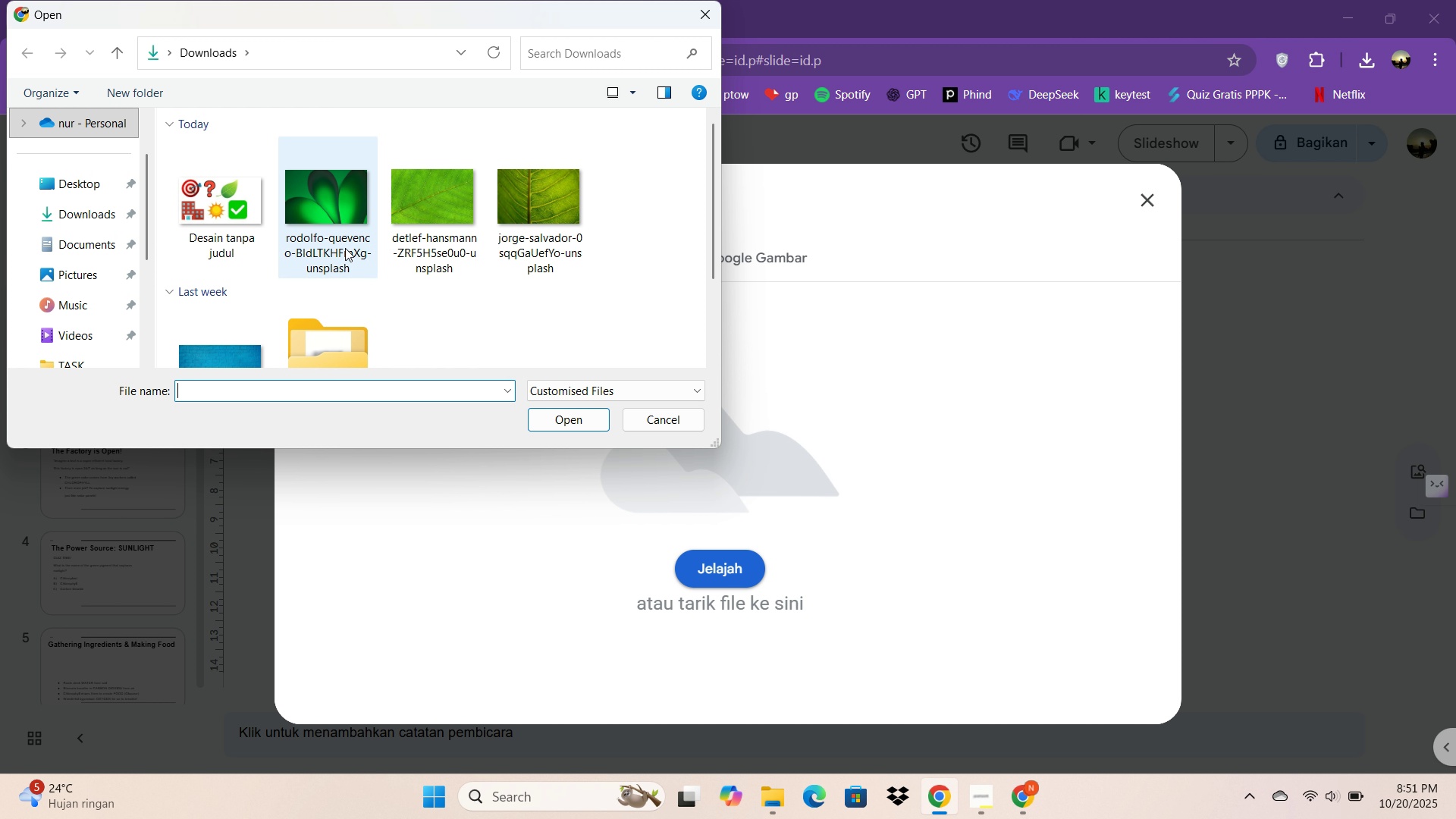 
double_click([344, 242])
 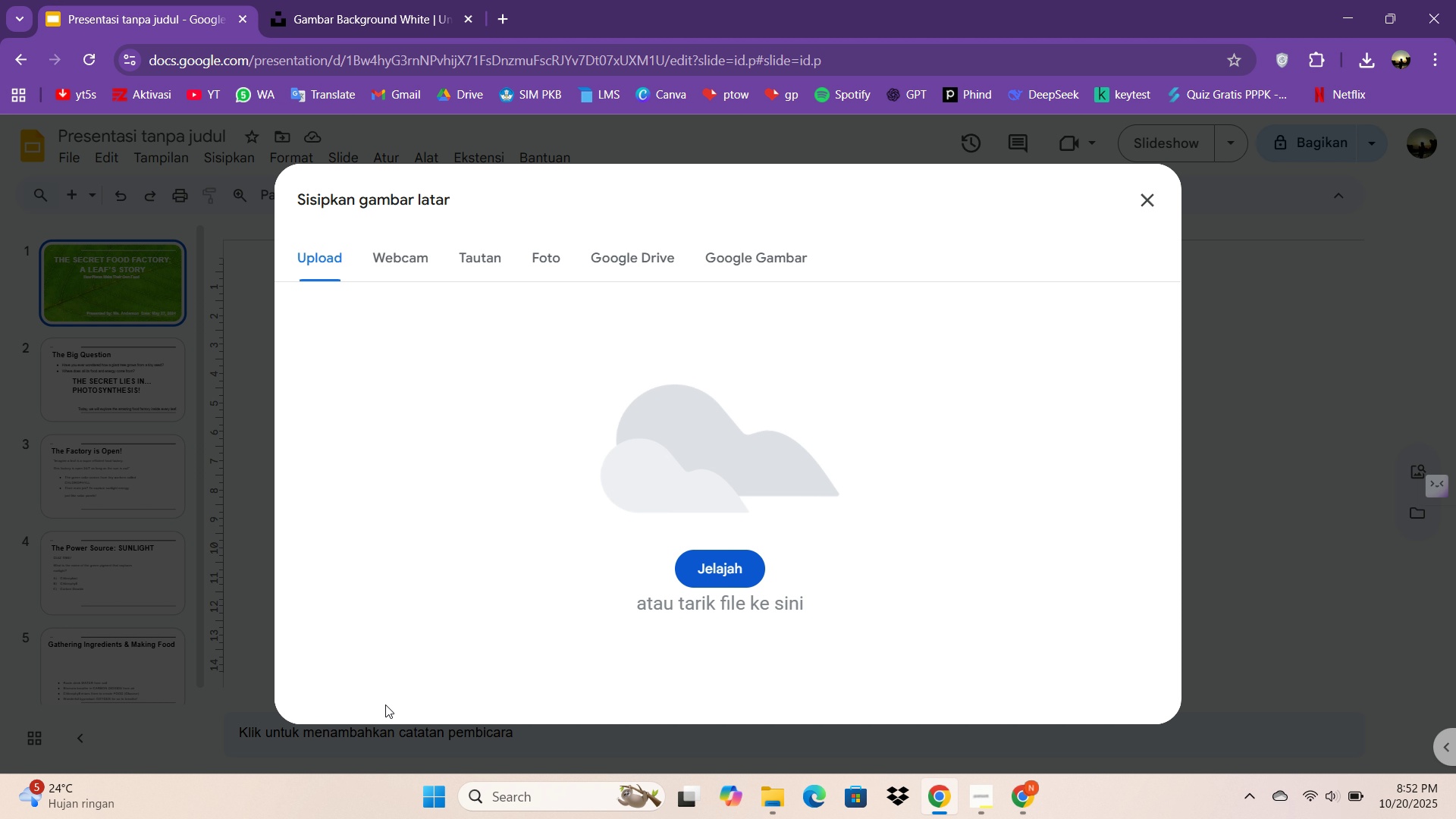 
wait(53.86)
 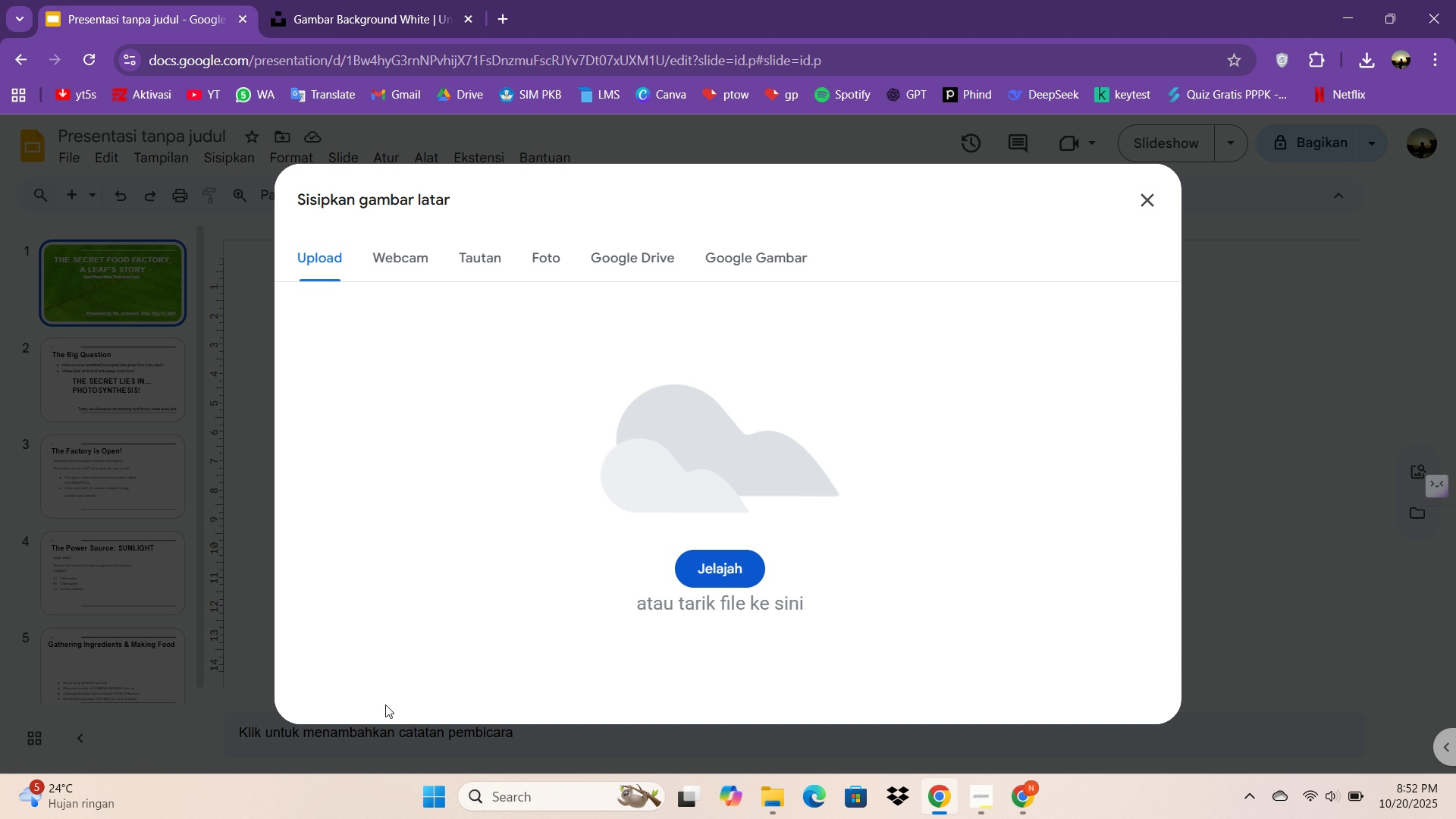 
left_click([353, 2])
 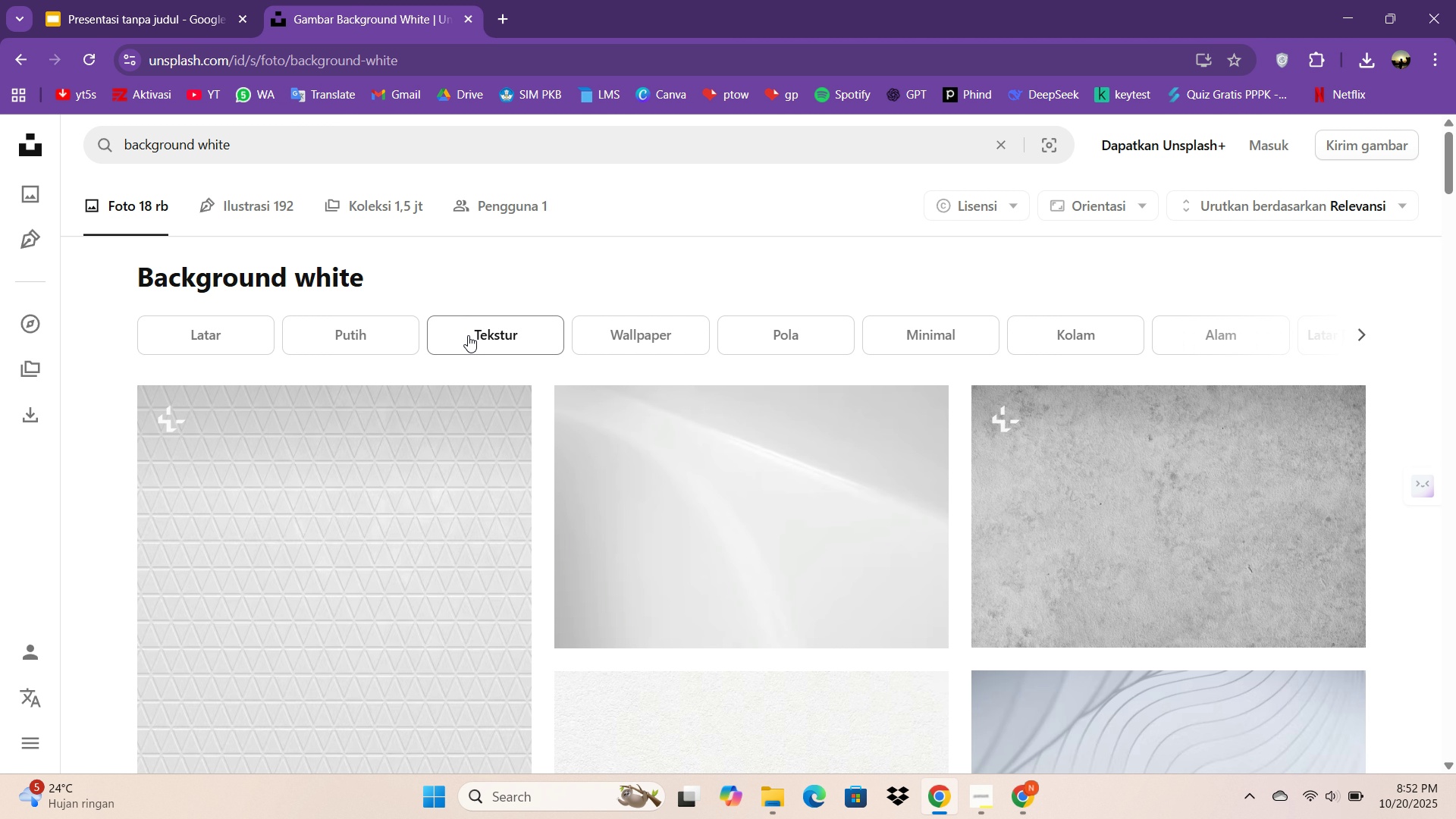 
scroll: coordinate [861, 522], scroll_direction: down, amount: 16.0
 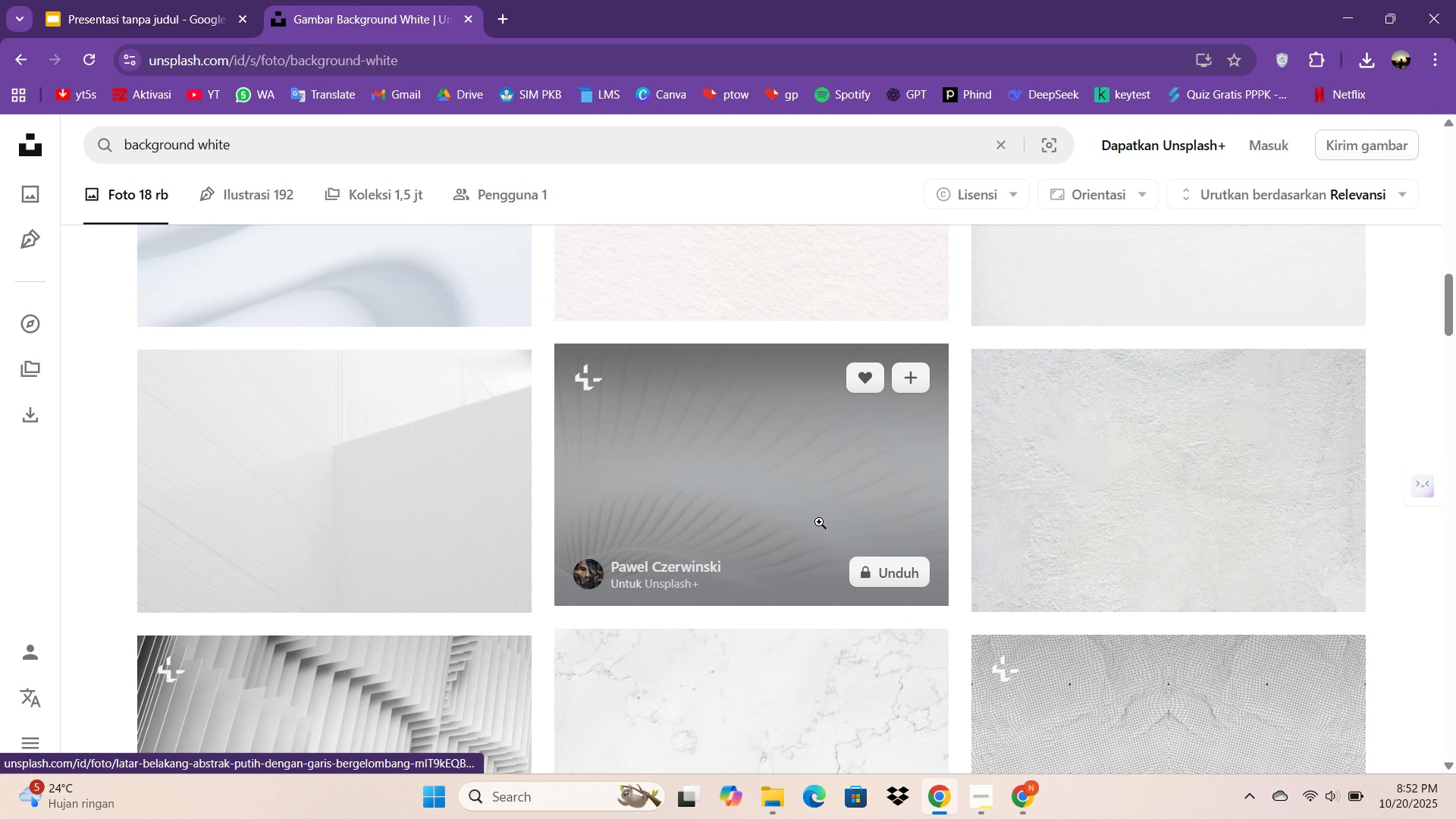 
mouse_move([799, 507])
 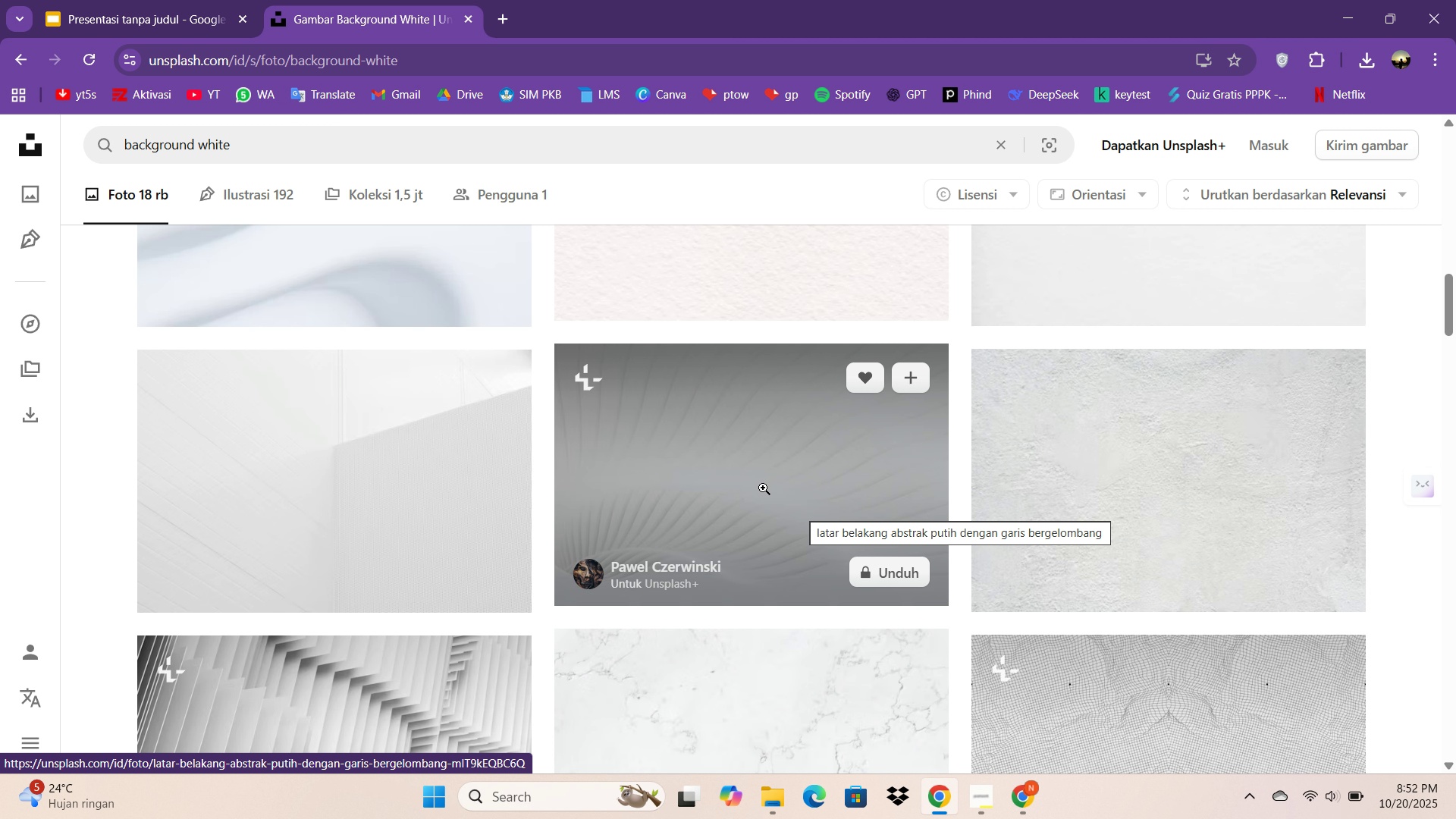 
wait(9.9)
 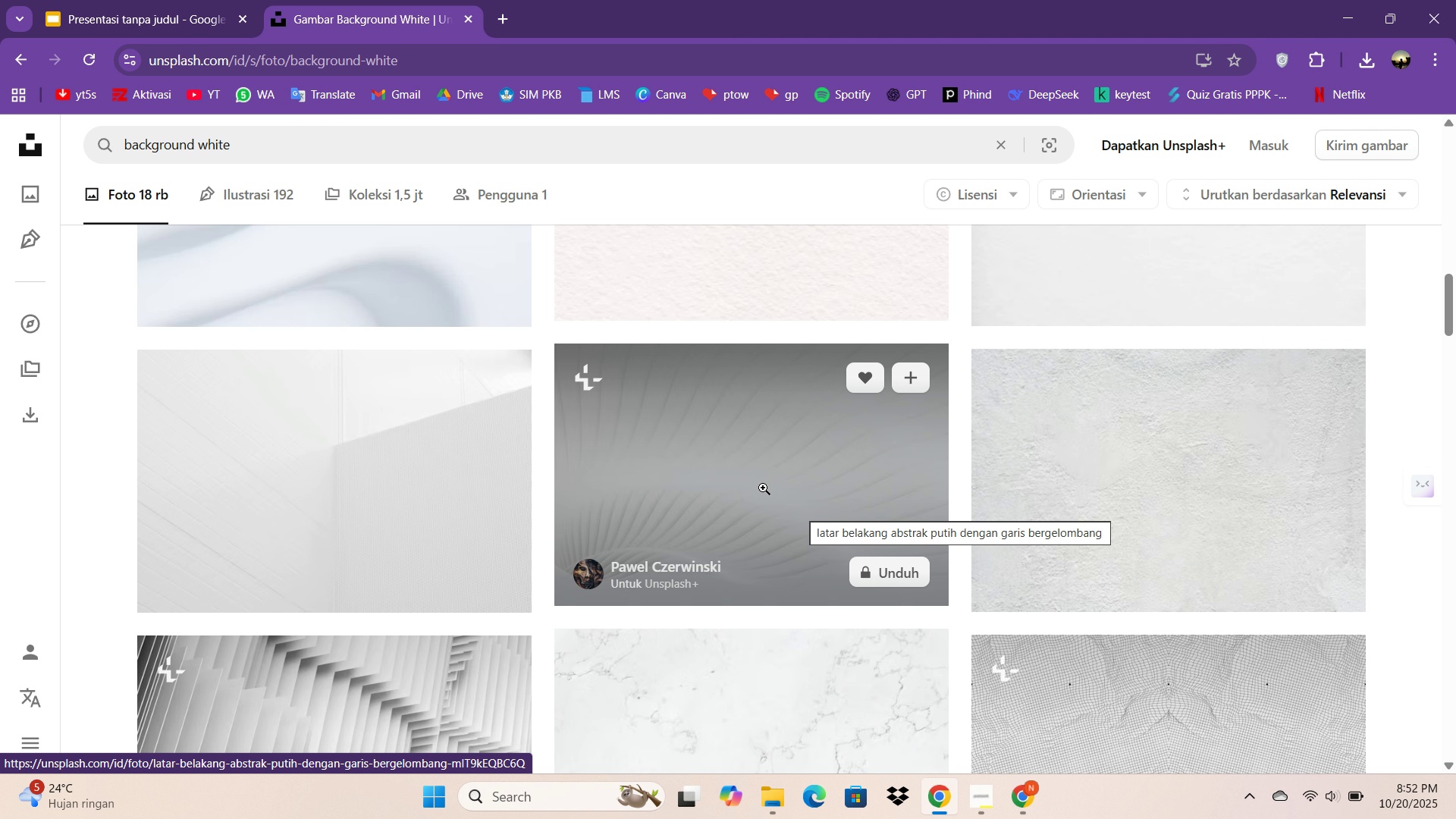 
scroll: coordinate [563, 381], scroll_direction: down, amount: 5.0
 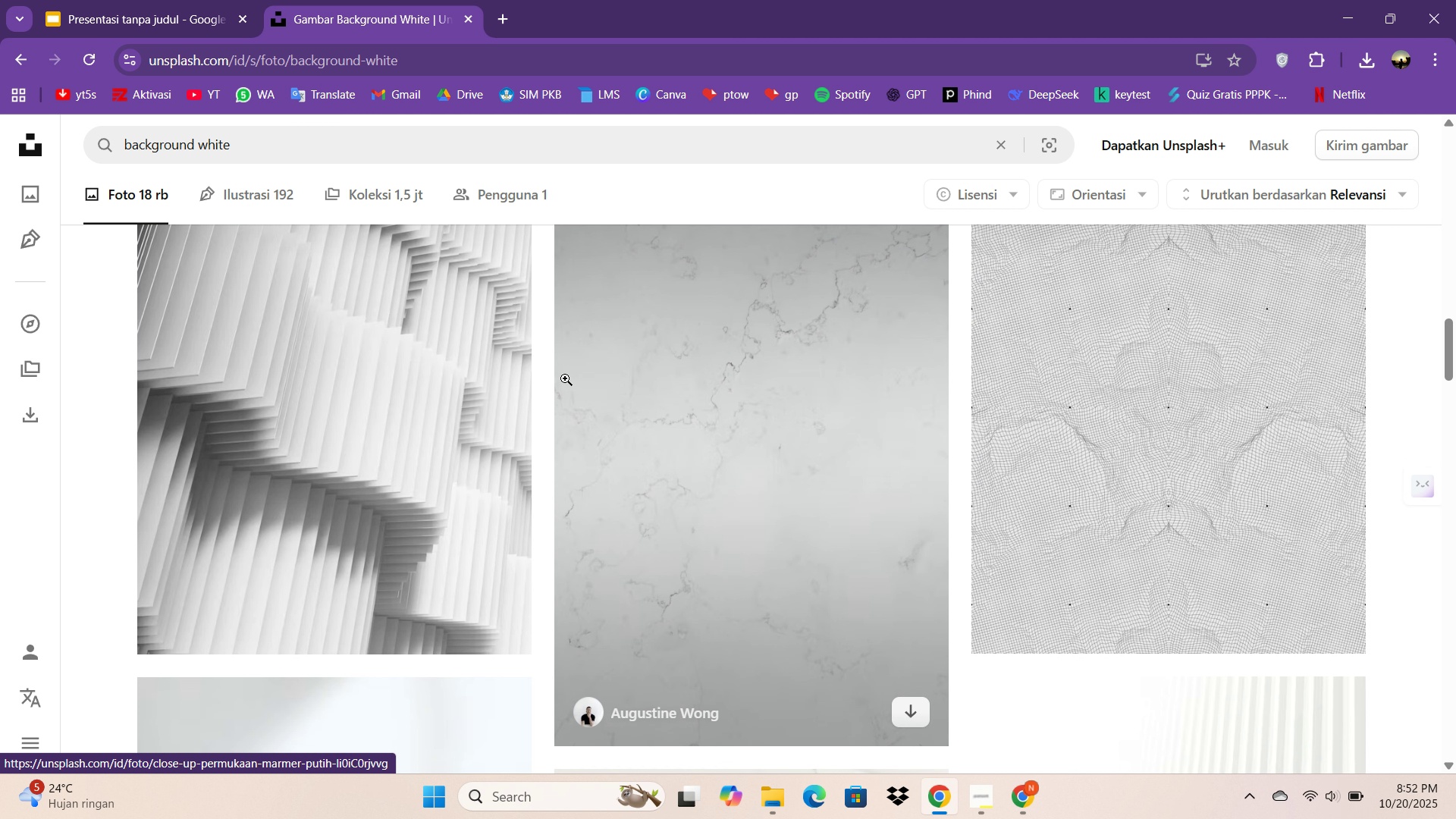 
wait(8.44)
 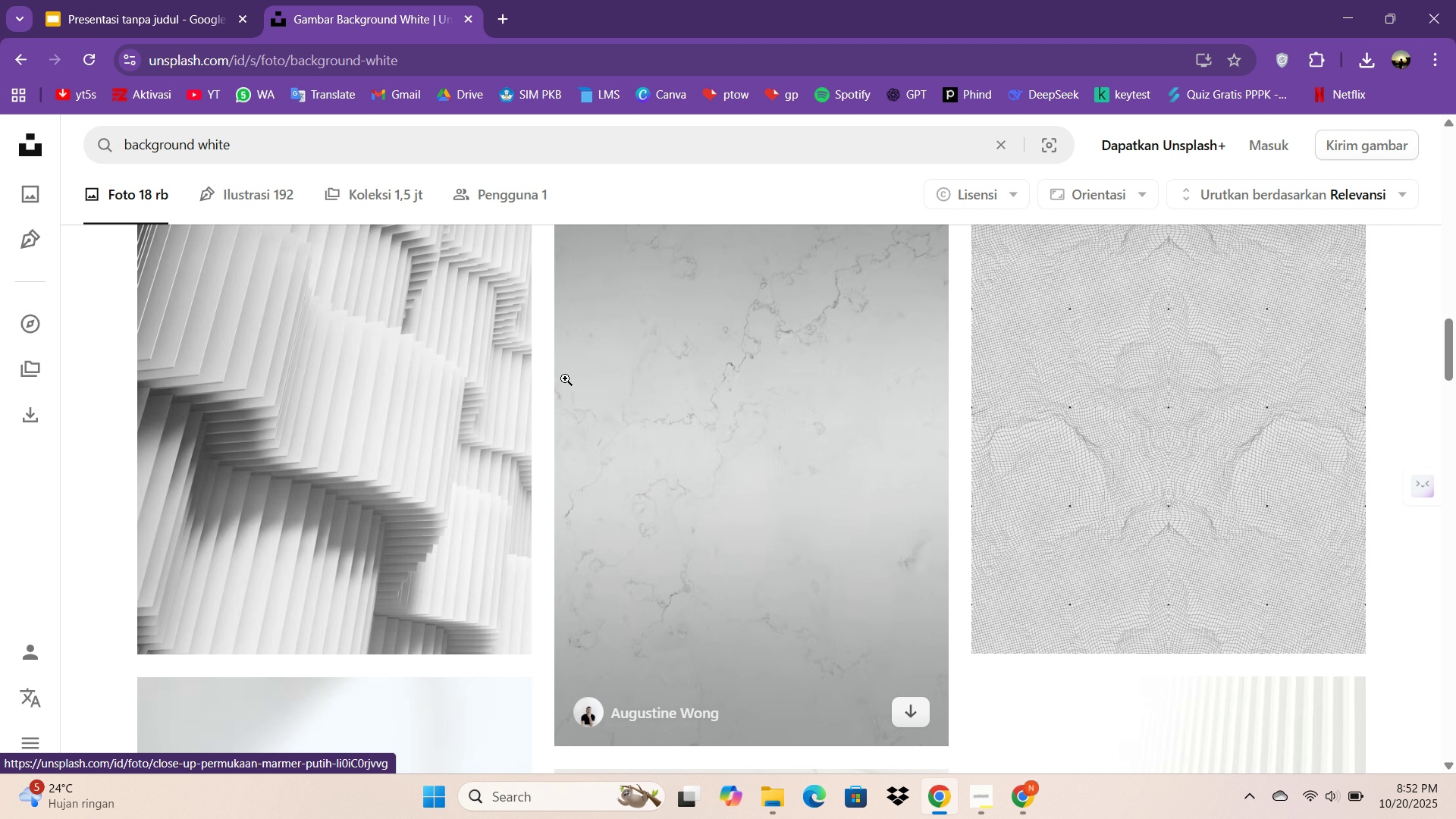 
scroll: coordinate [592, 413], scroll_direction: down, amount: 7.0
 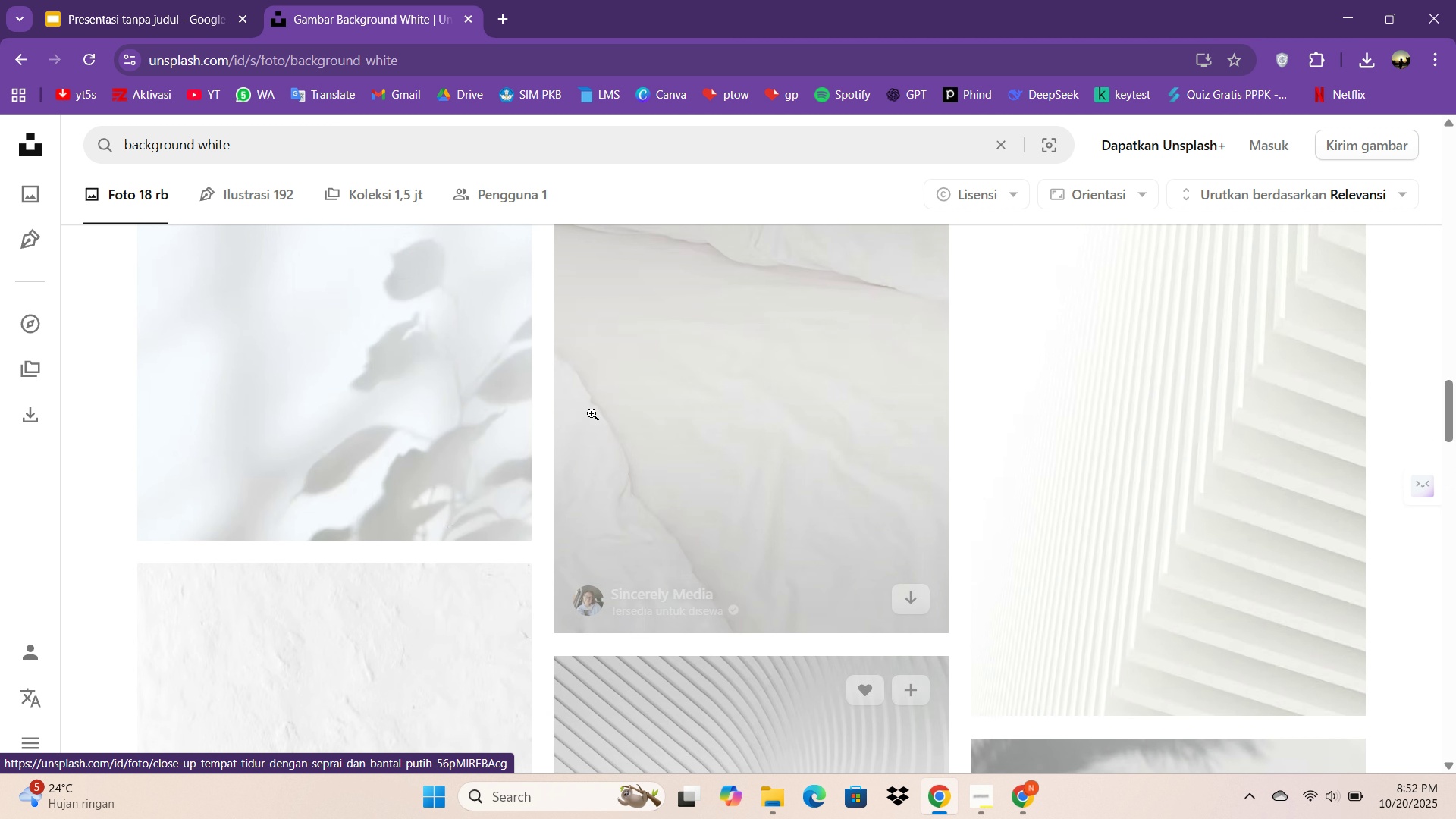 
scroll: coordinate [592, 413], scroll_direction: up, amount: 2.0
 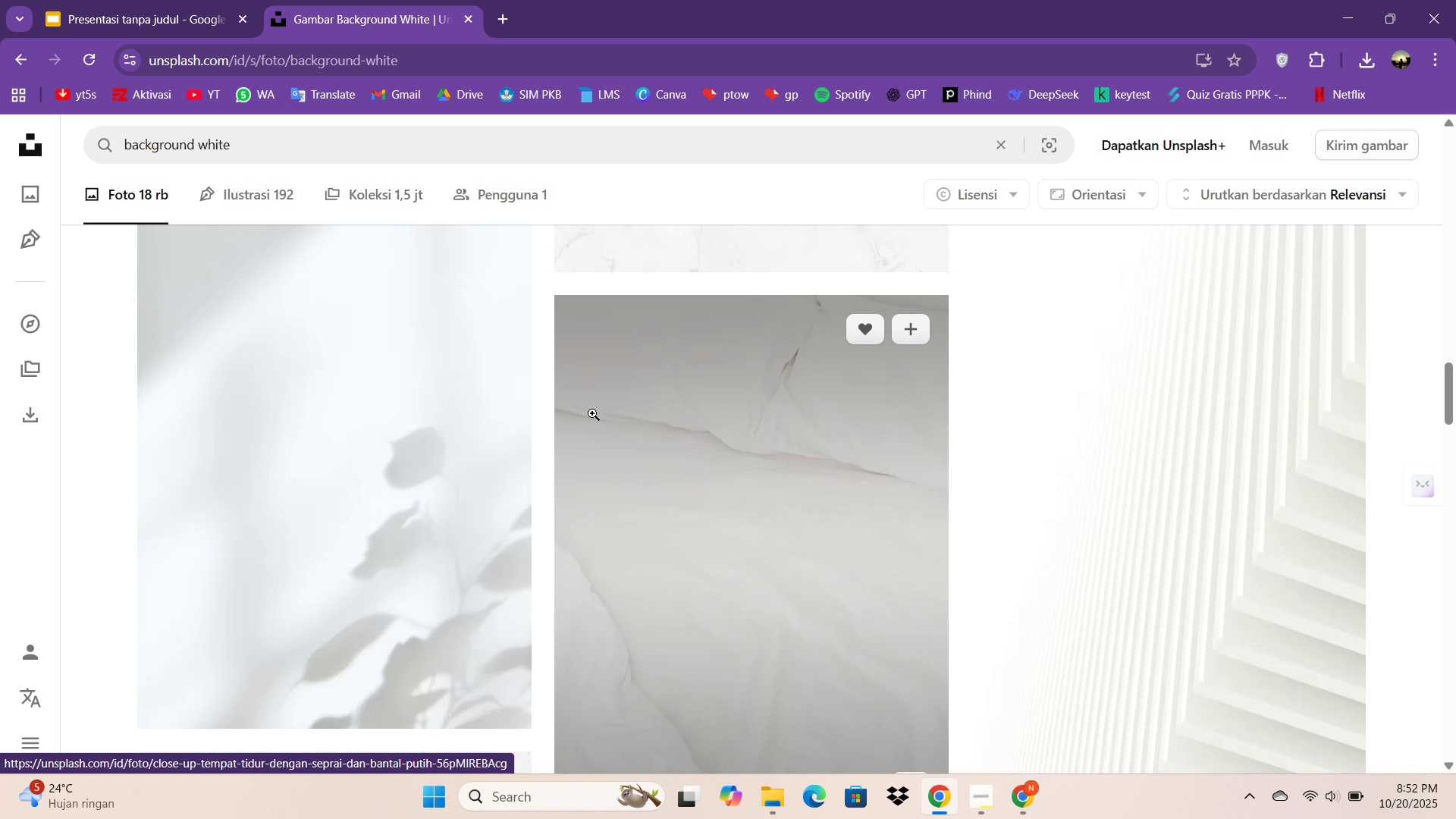 
wait(19.14)
 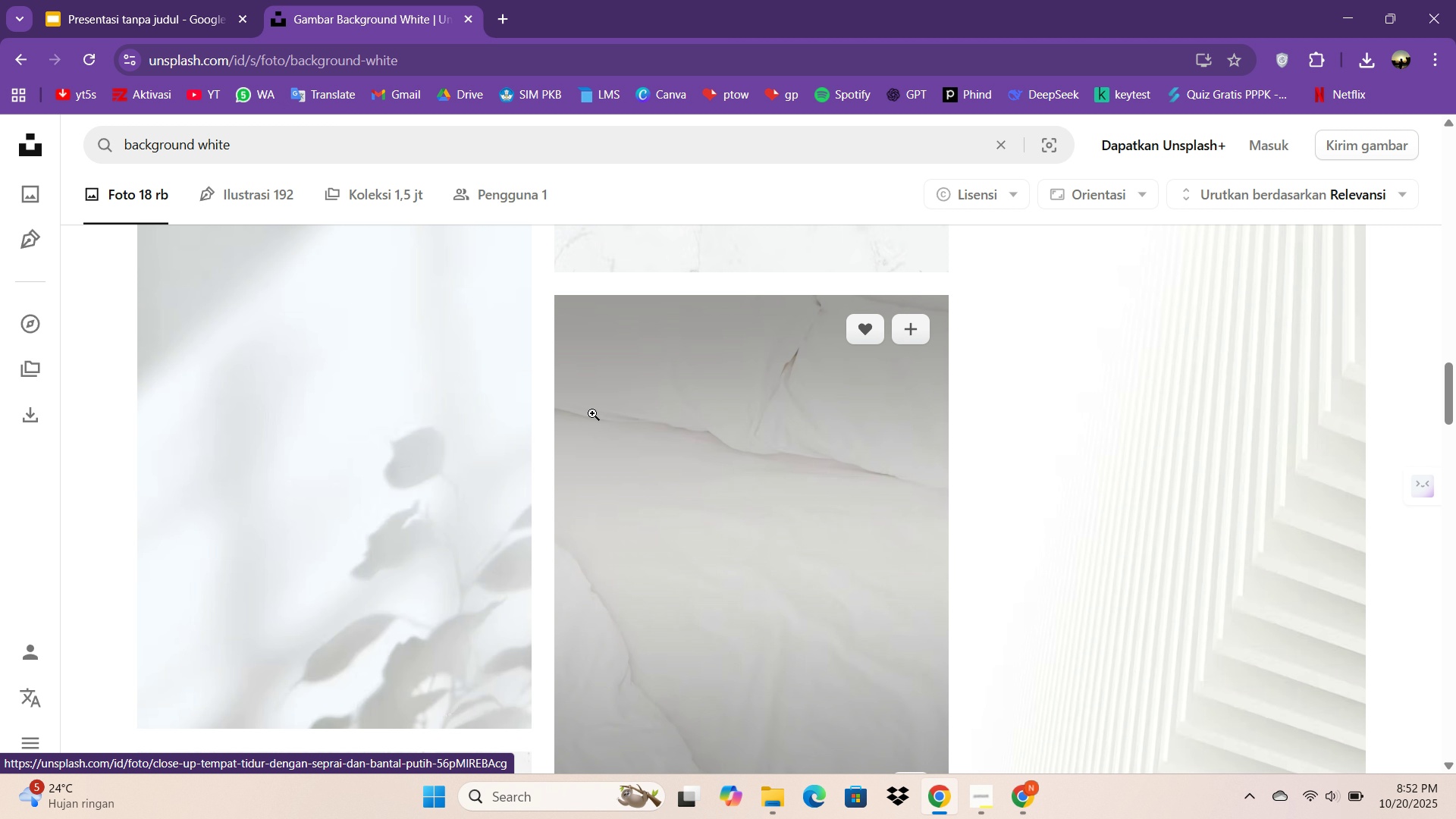 
scroll: coordinate [877, 498], scroll_direction: none, amount: 0.0
 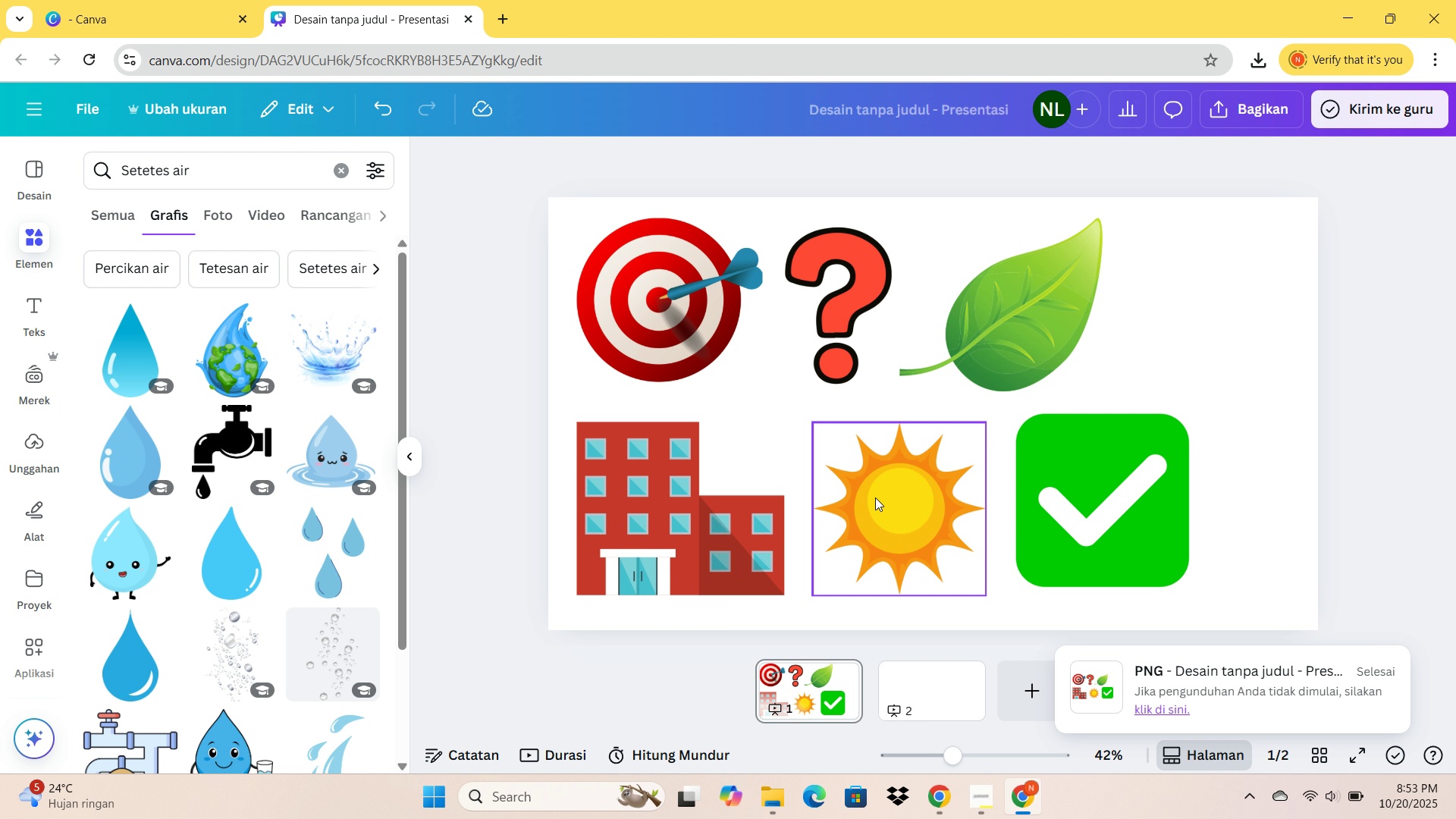 
wait(15.15)
 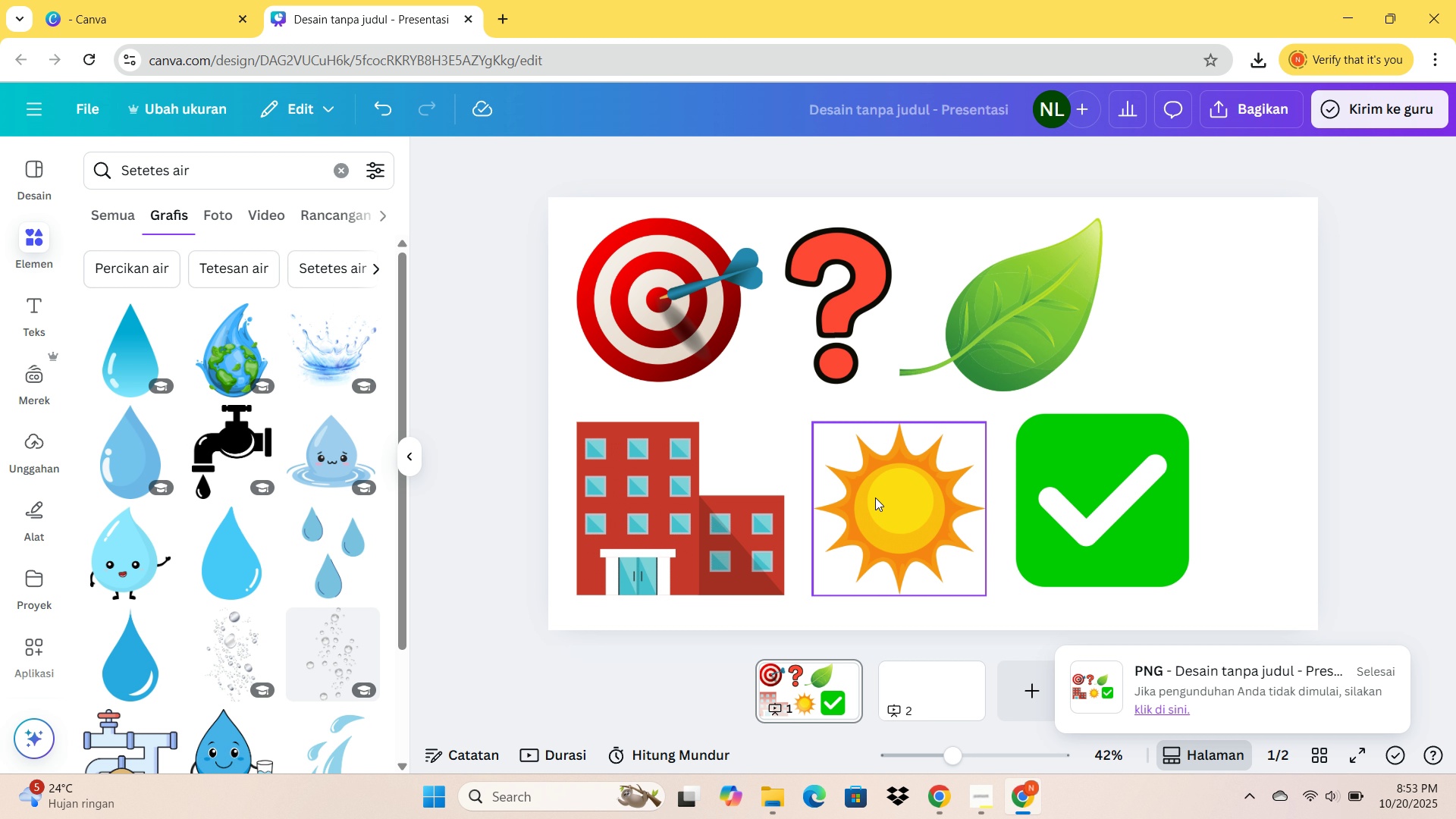 
scroll: coordinate [228, 544], scroll_direction: down, amount: 1.0
 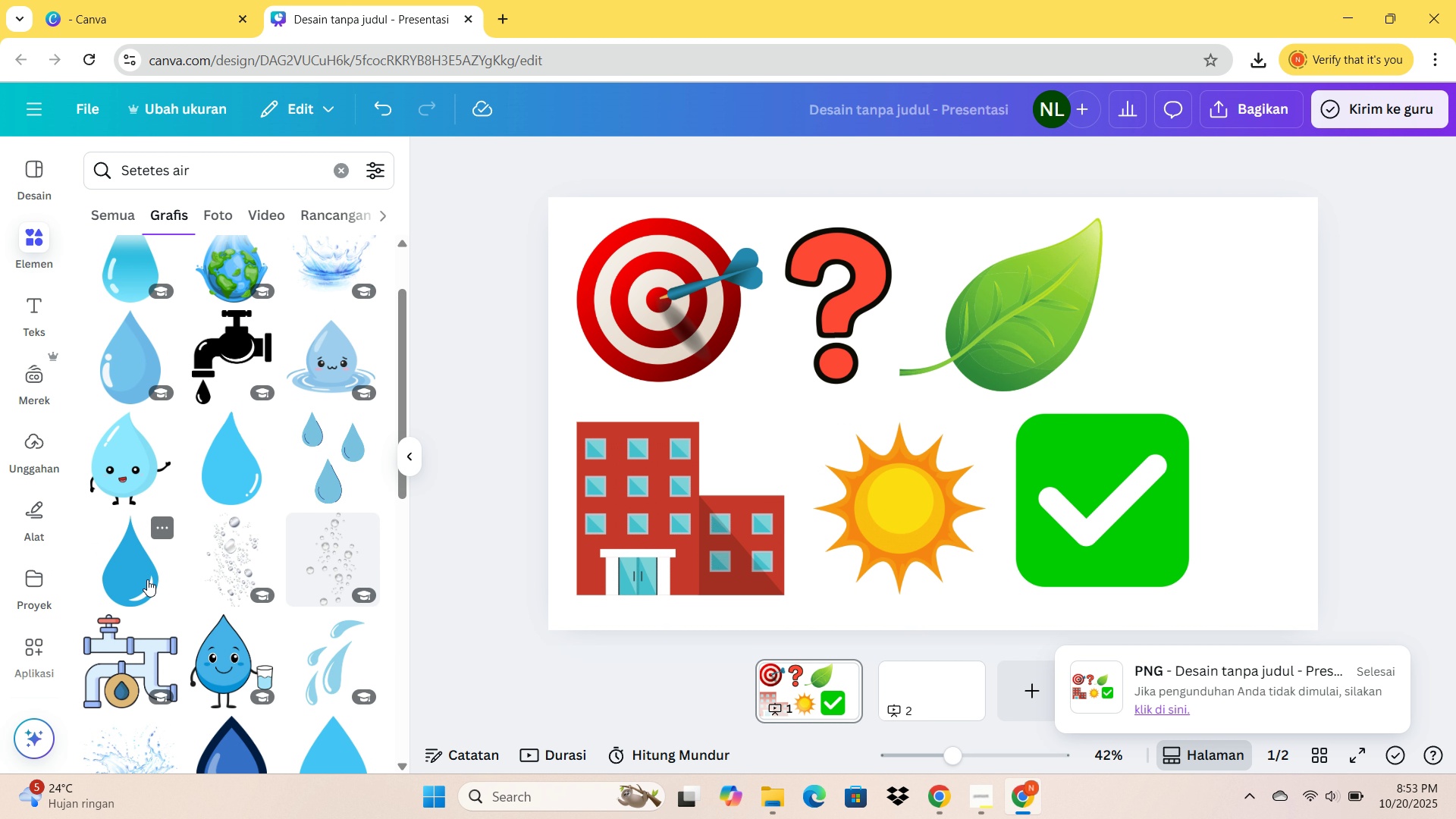 
left_click([147, 579])
 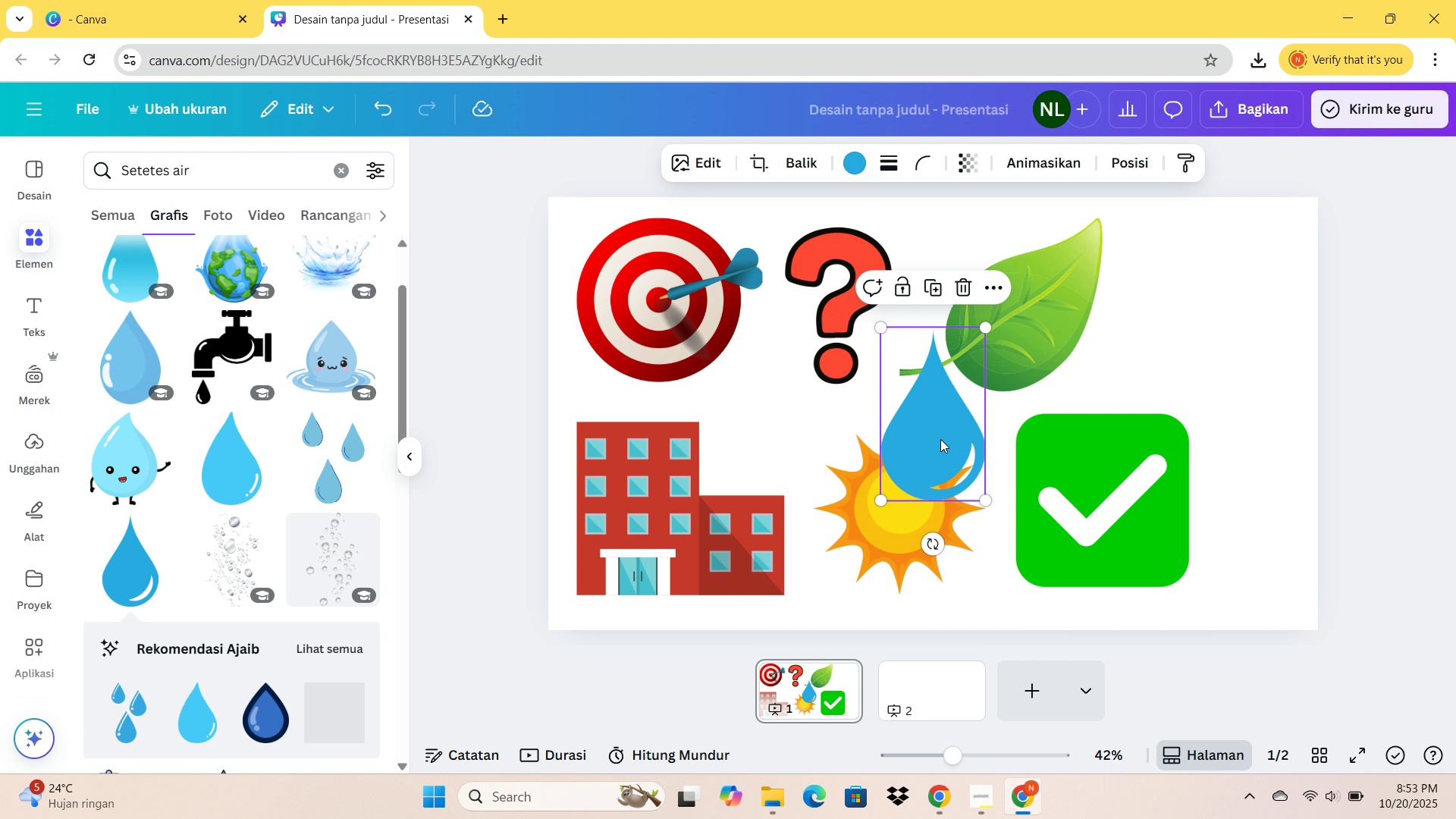 
left_click_drag(start_coordinate=[936, 441], to_coordinate=[1215, 326])
 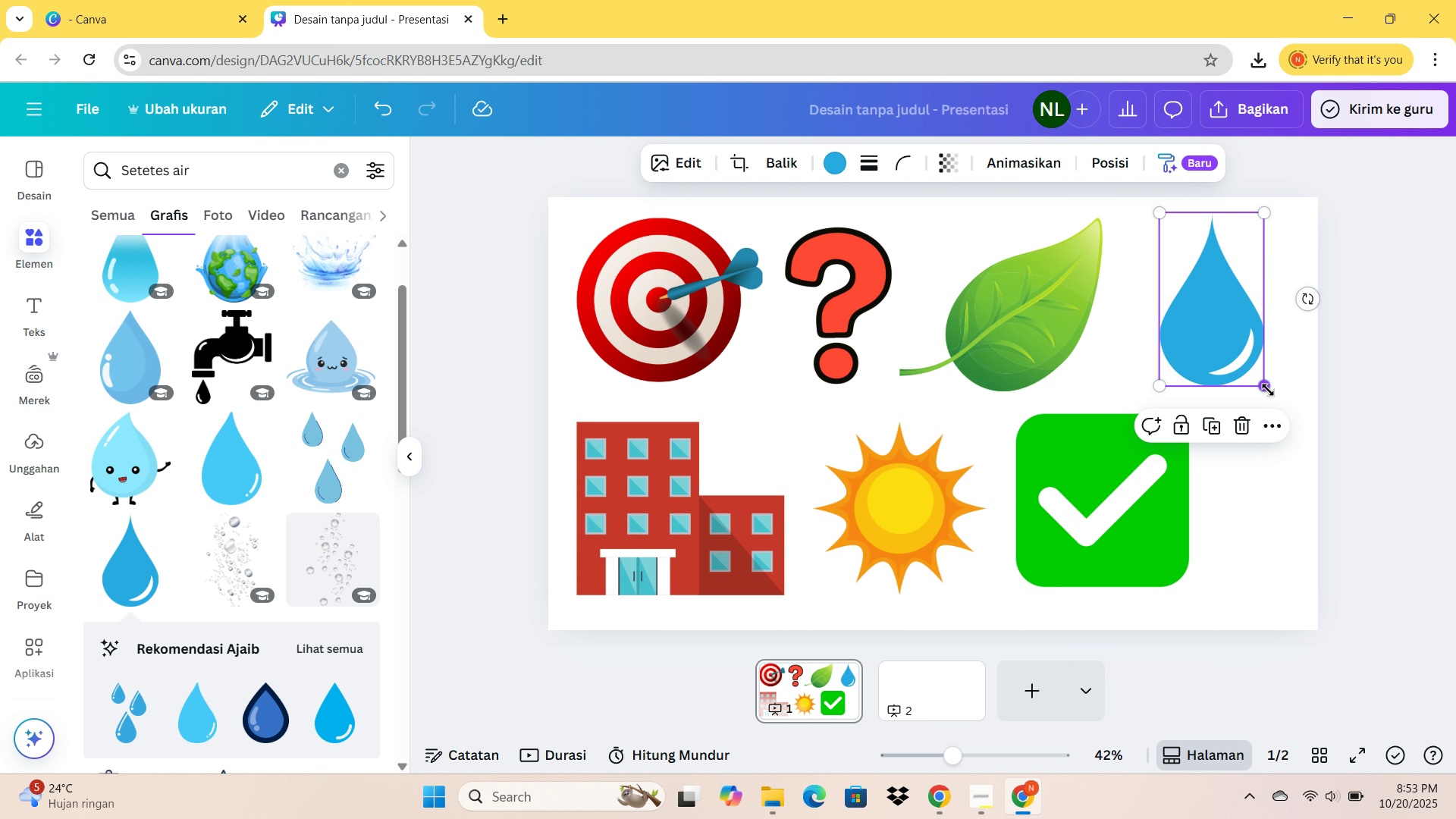 
left_click_drag(start_coordinate=[1266, 388], to_coordinate=[1288, 403])
 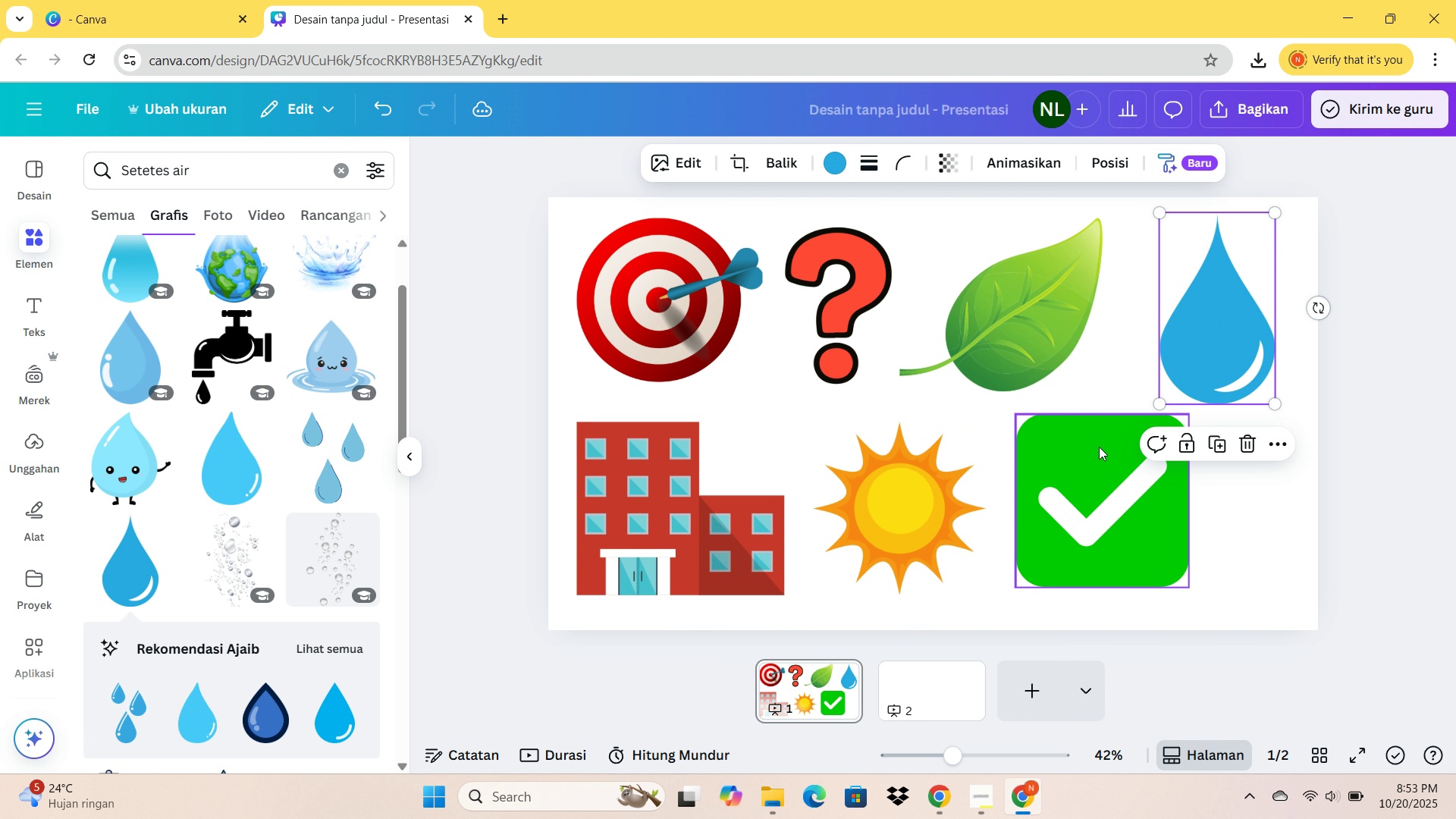 
mouse_move([1081, 456])
 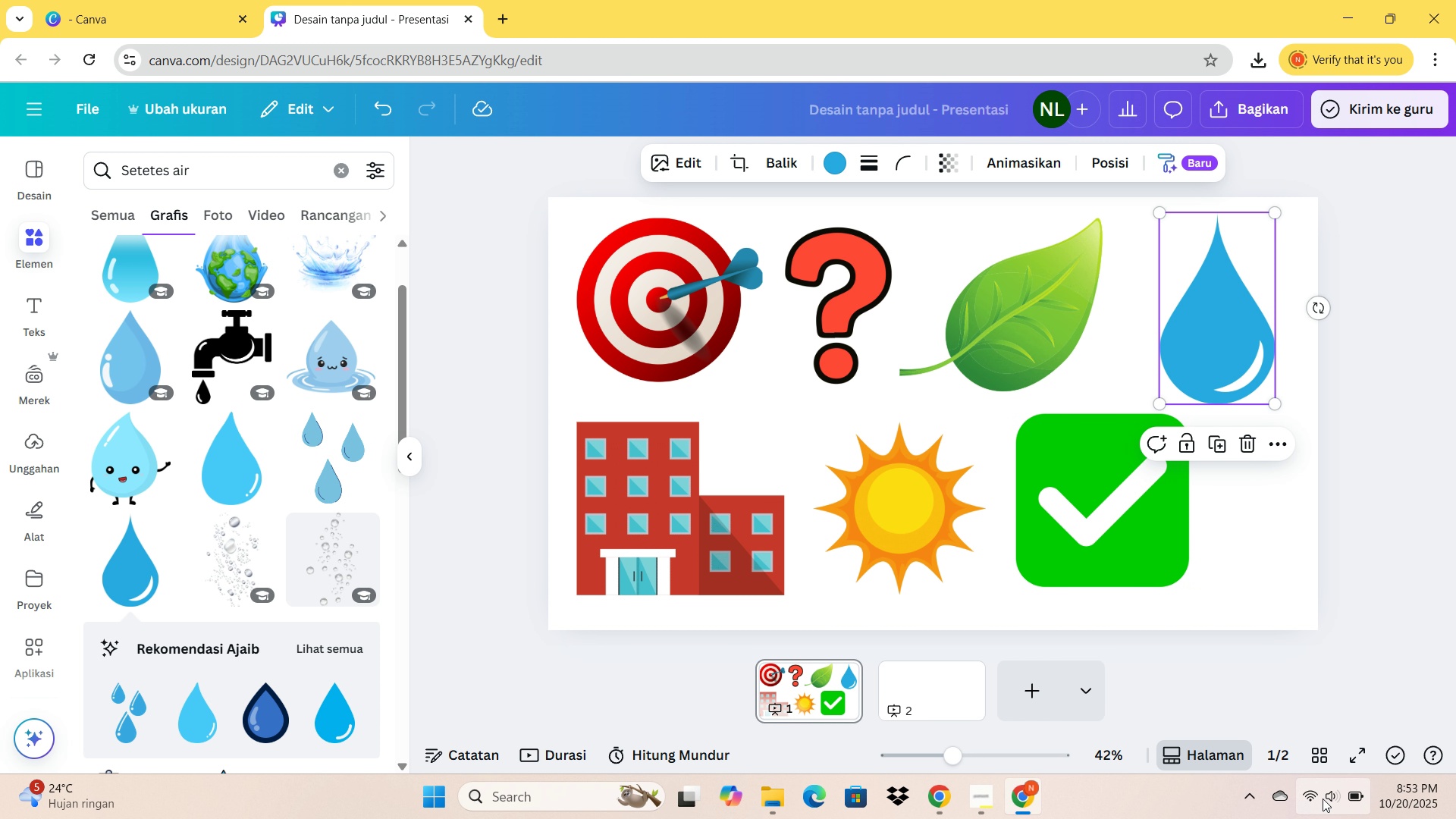 
left_click([1315, 800])
 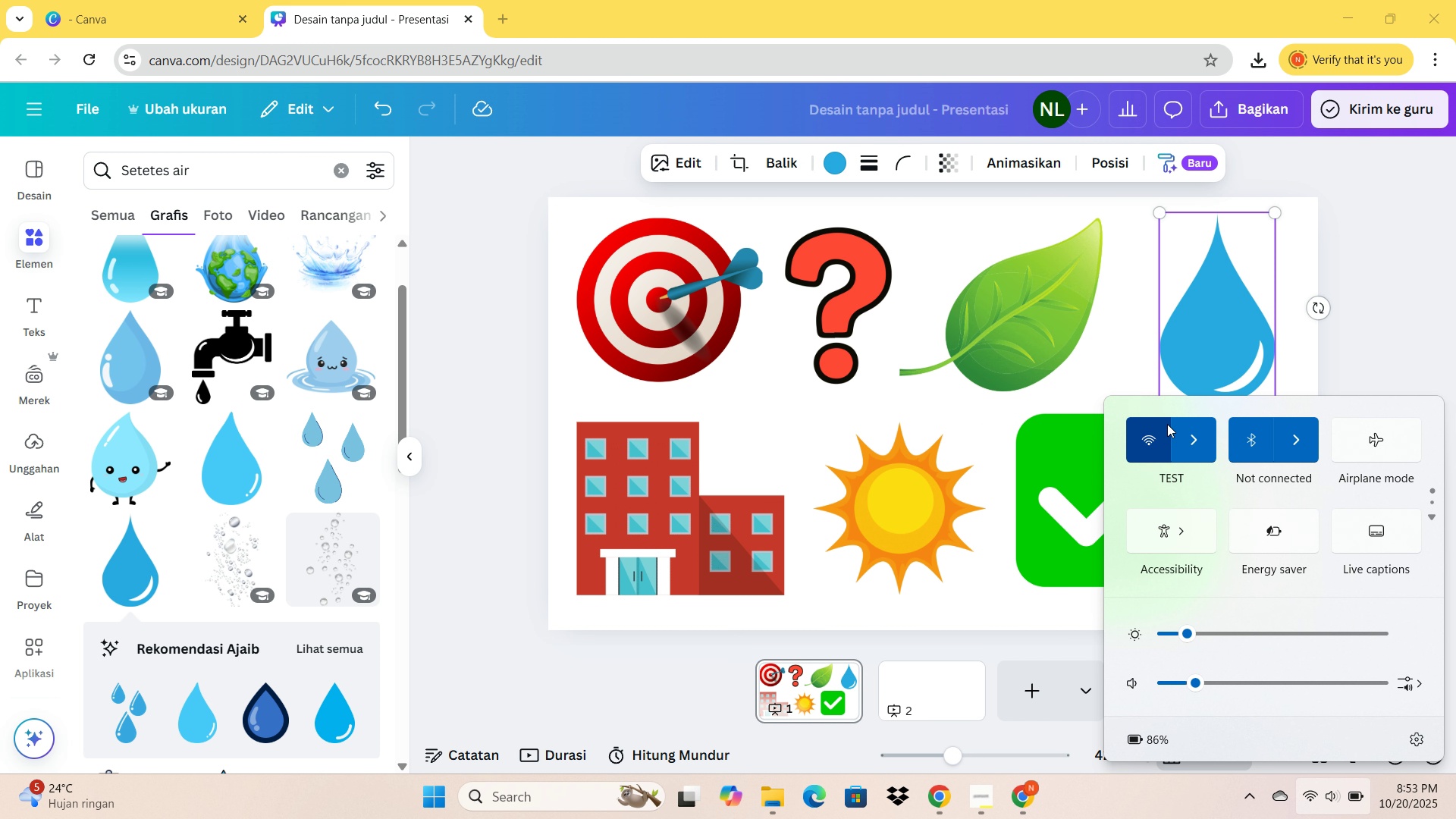 
left_click([1203, 436])
 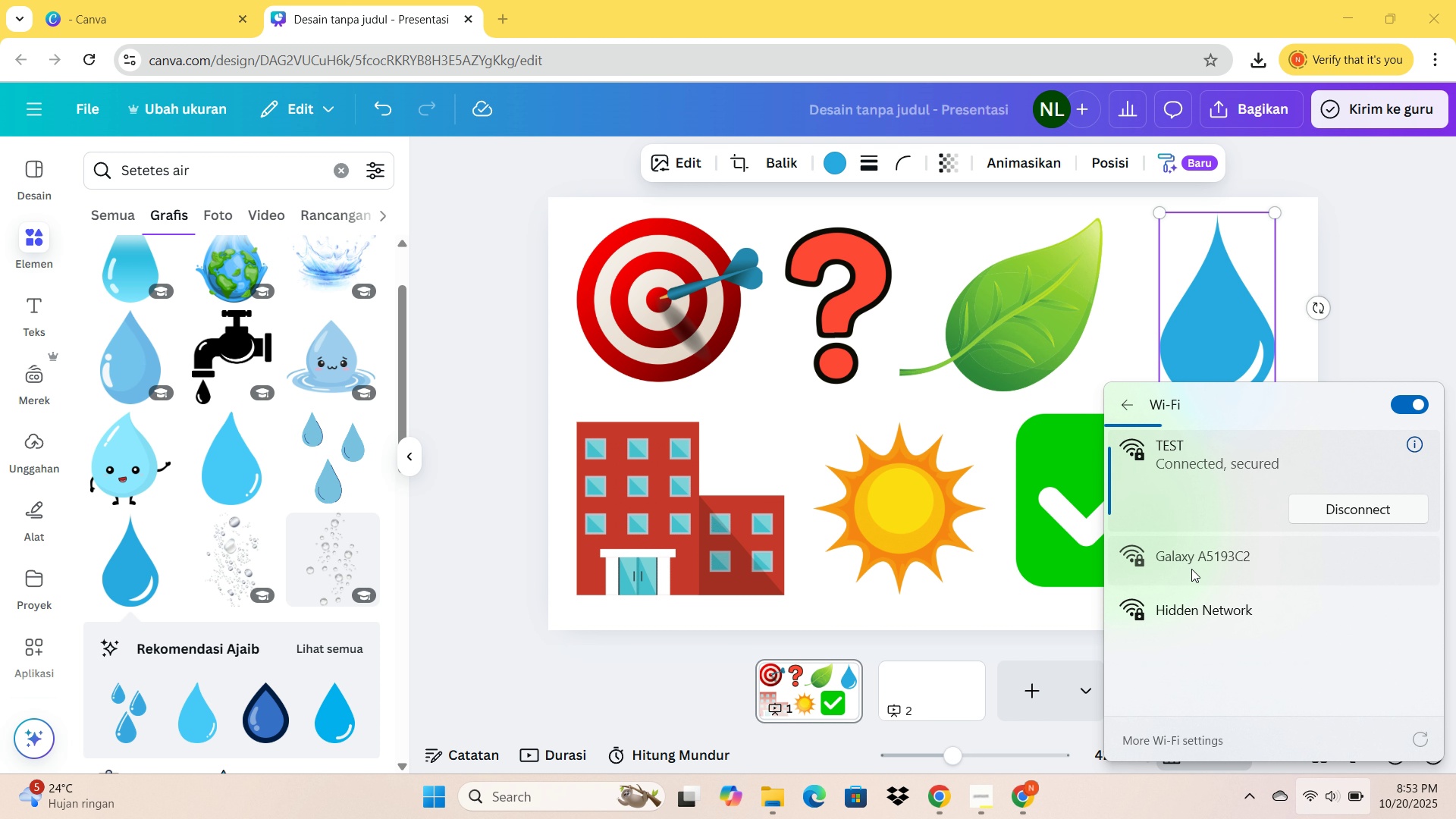 
left_click([1191, 570])
 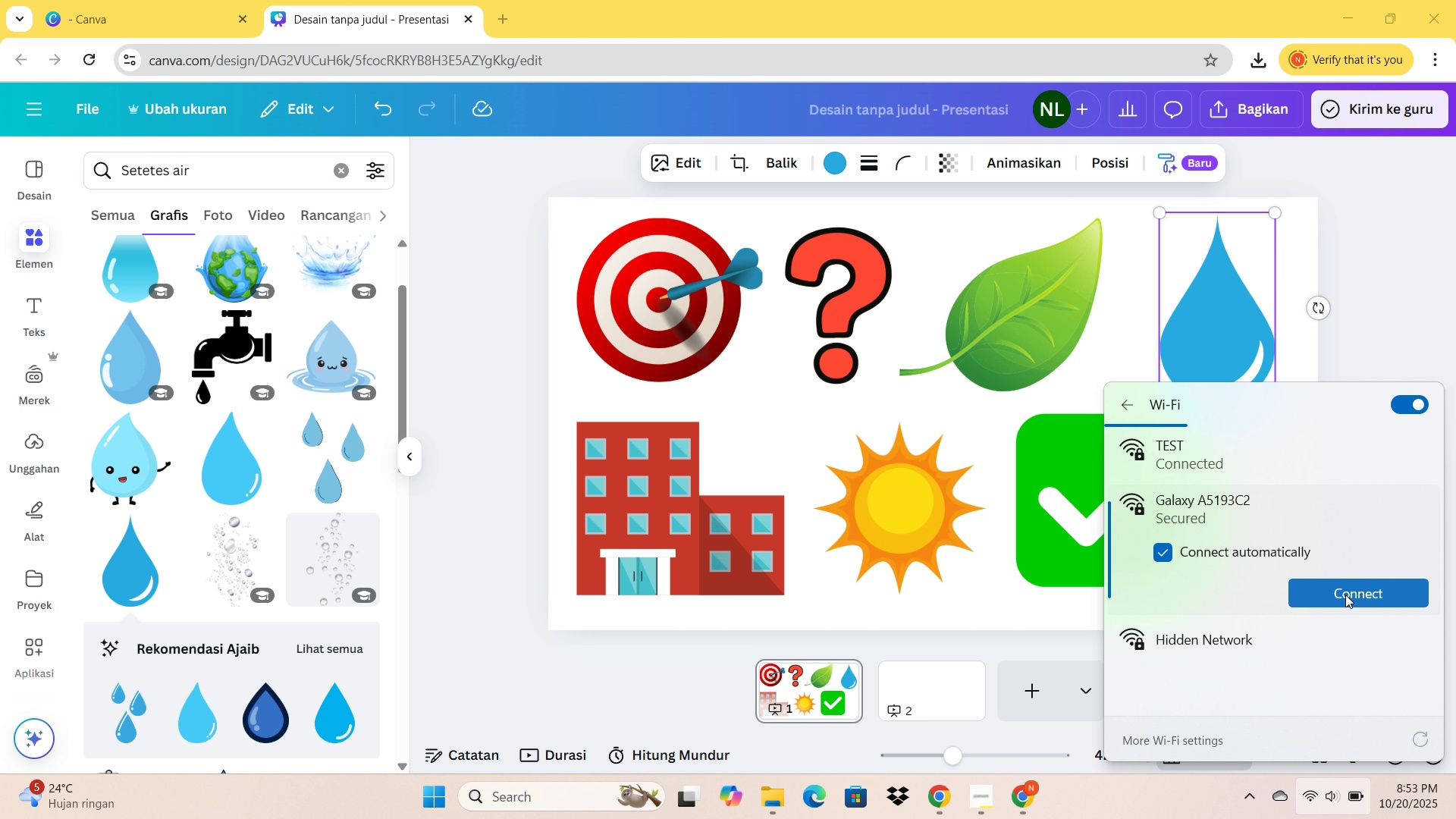 
left_click([1345, 595])
 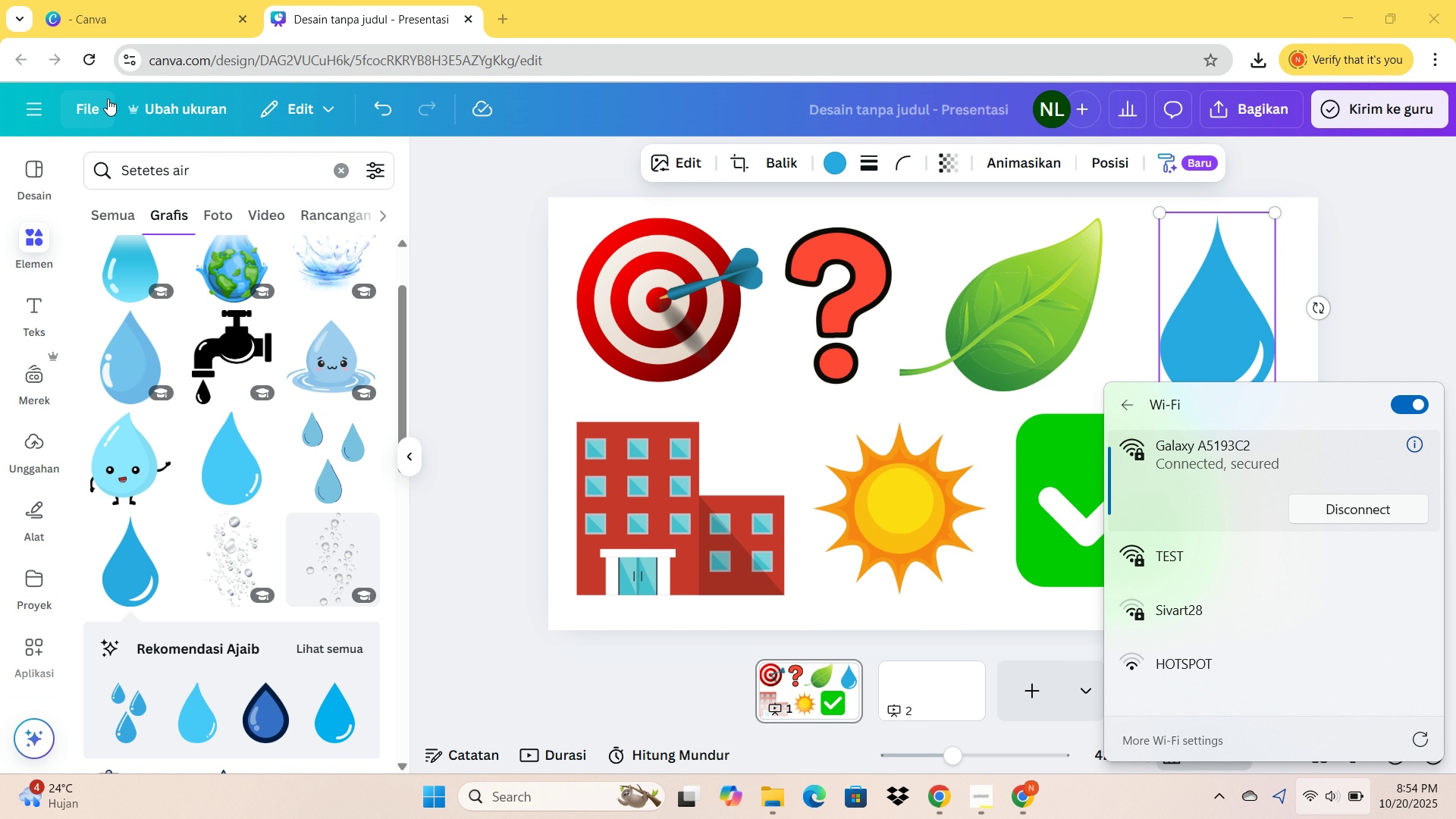 
wait(46.75)
 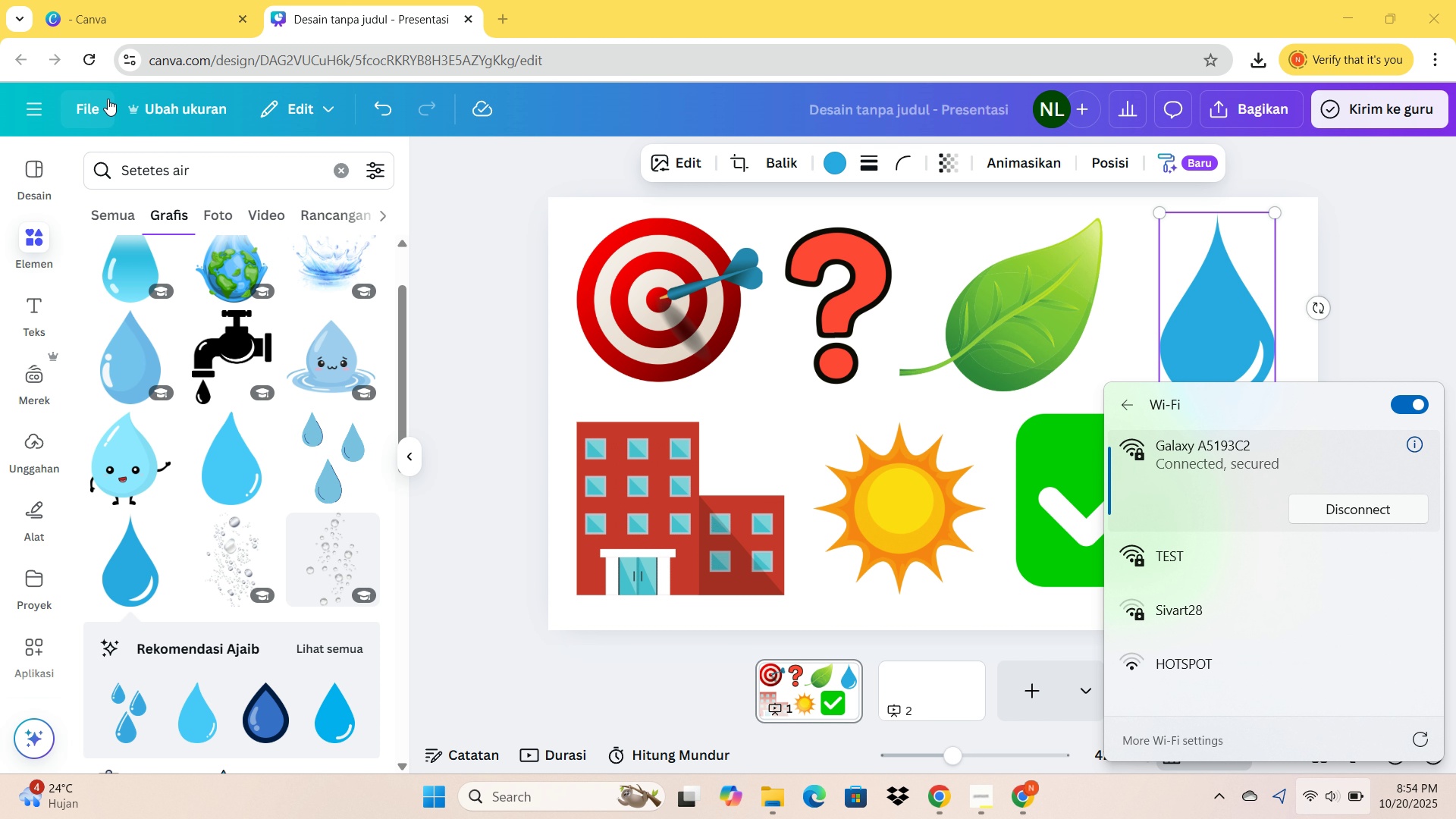 
left_click([971, 811])